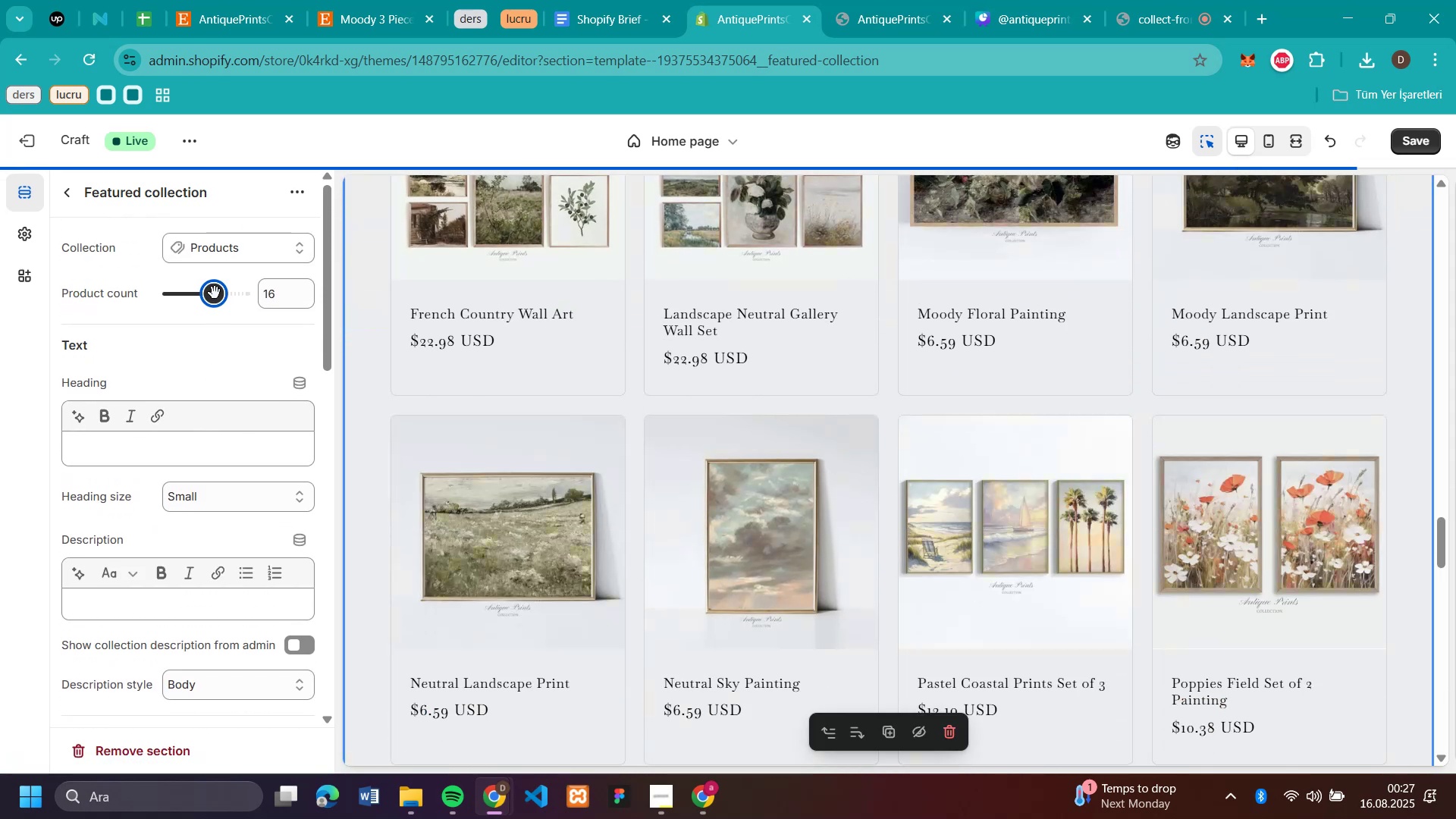 
scroll: coordinate [891, 449], scroll_direction: down, amount: 6.0
 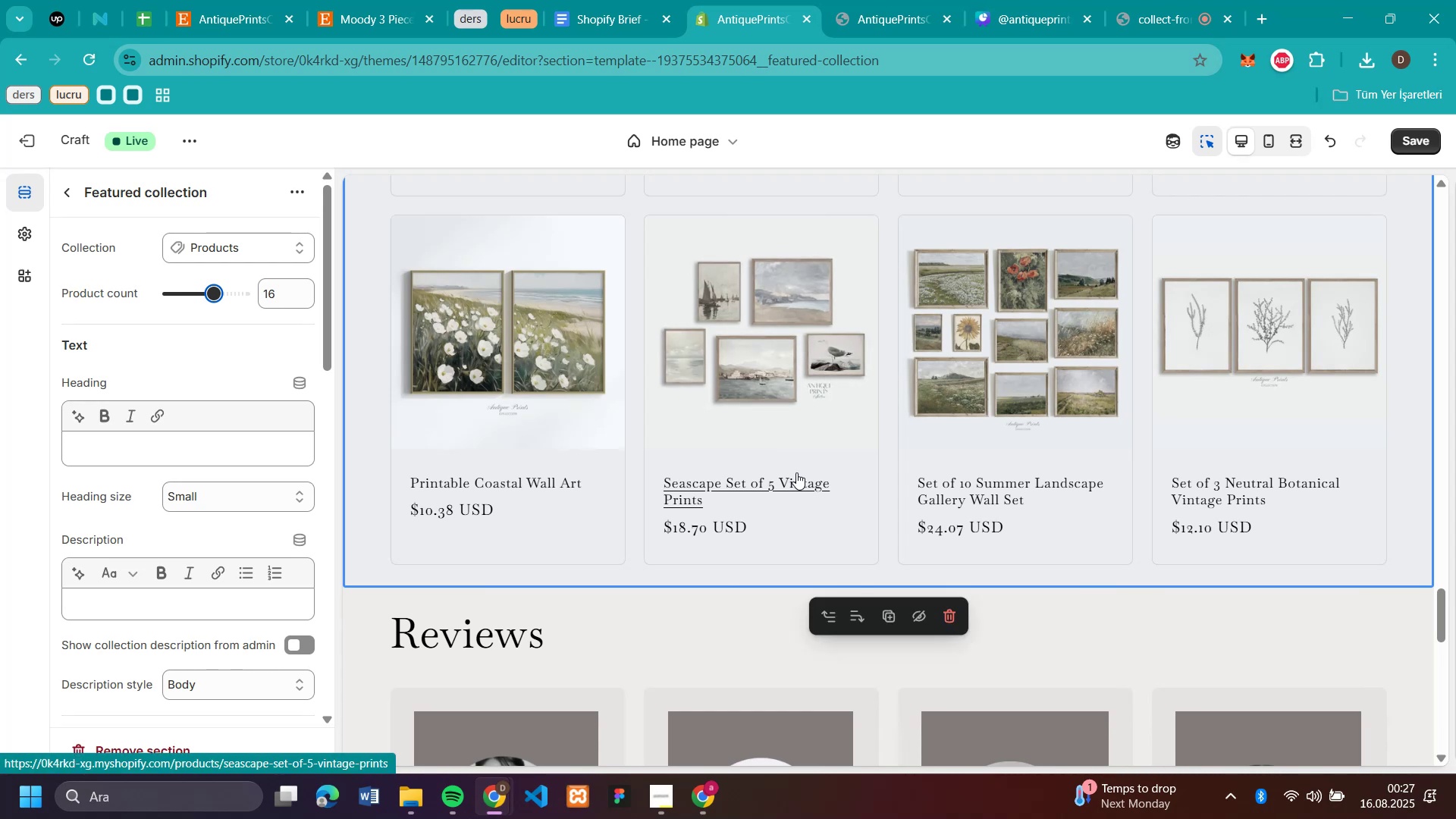 
scroll: coordinate [973, 452], scroll_direction: up, amount: 13.0
 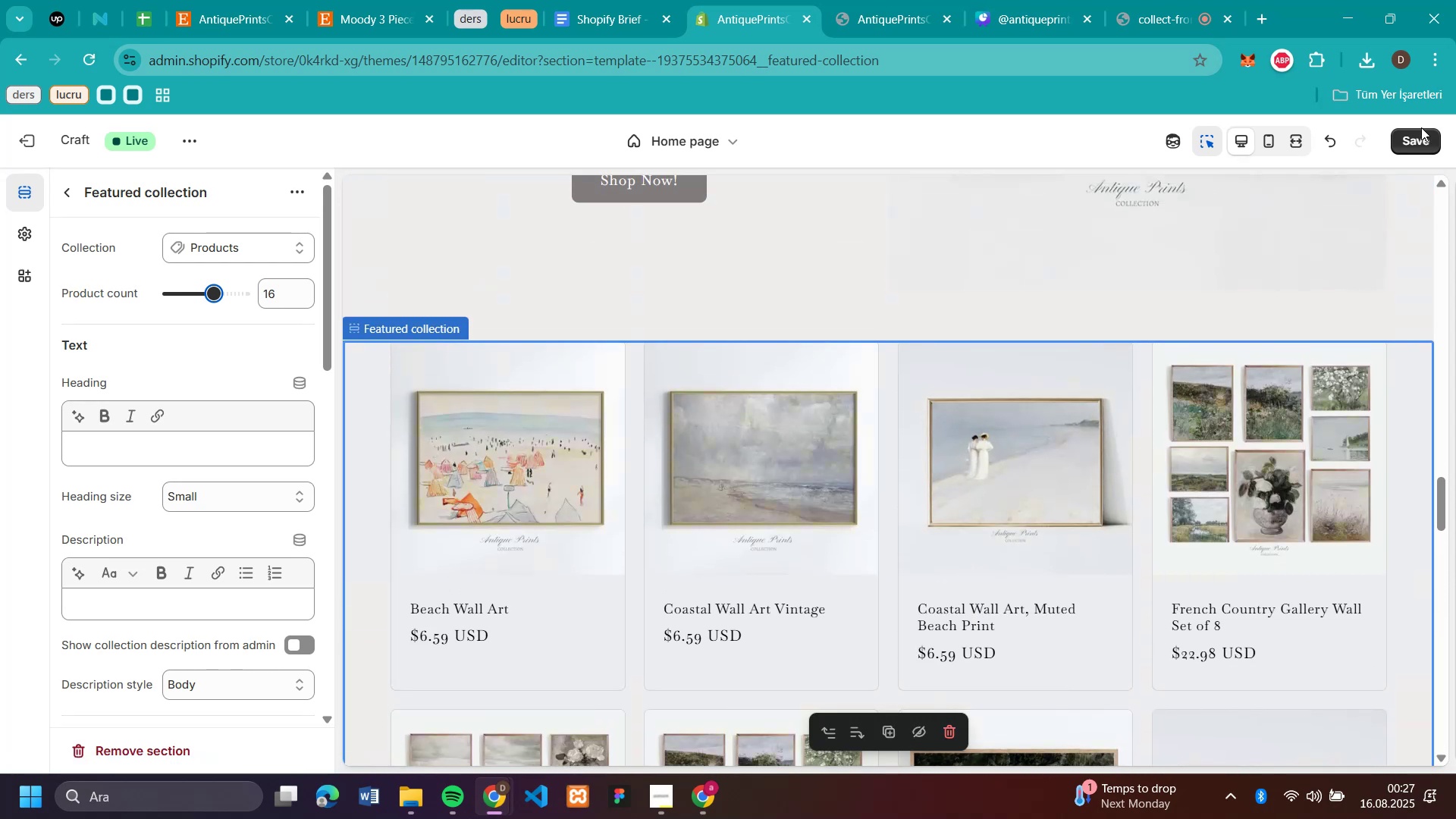 
left_click([1421, 137])
 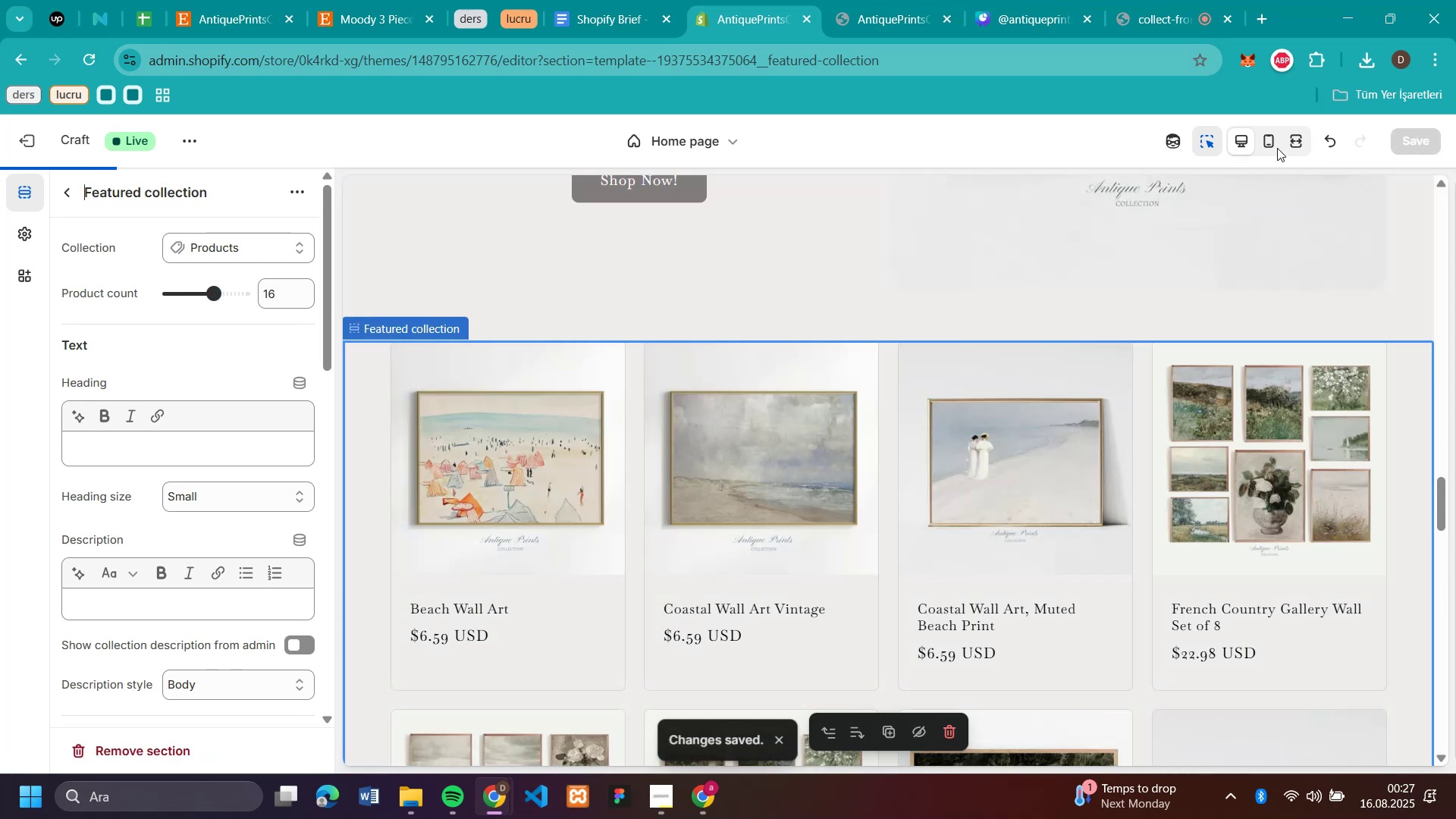 
left_click([1272, 142])
 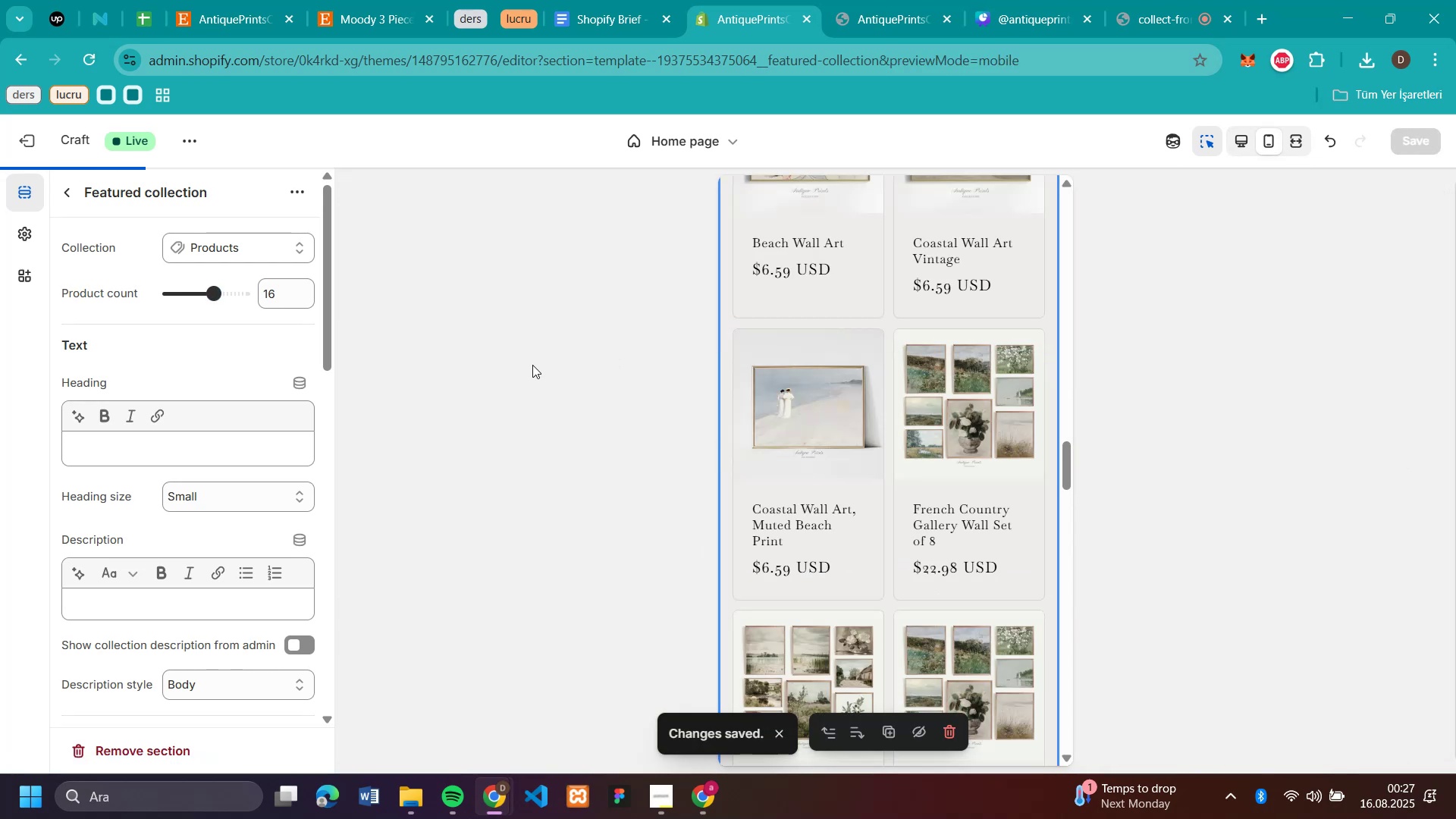 
scroll: coordinate [532, 365], scroll_direction: down, amount: 3.0
 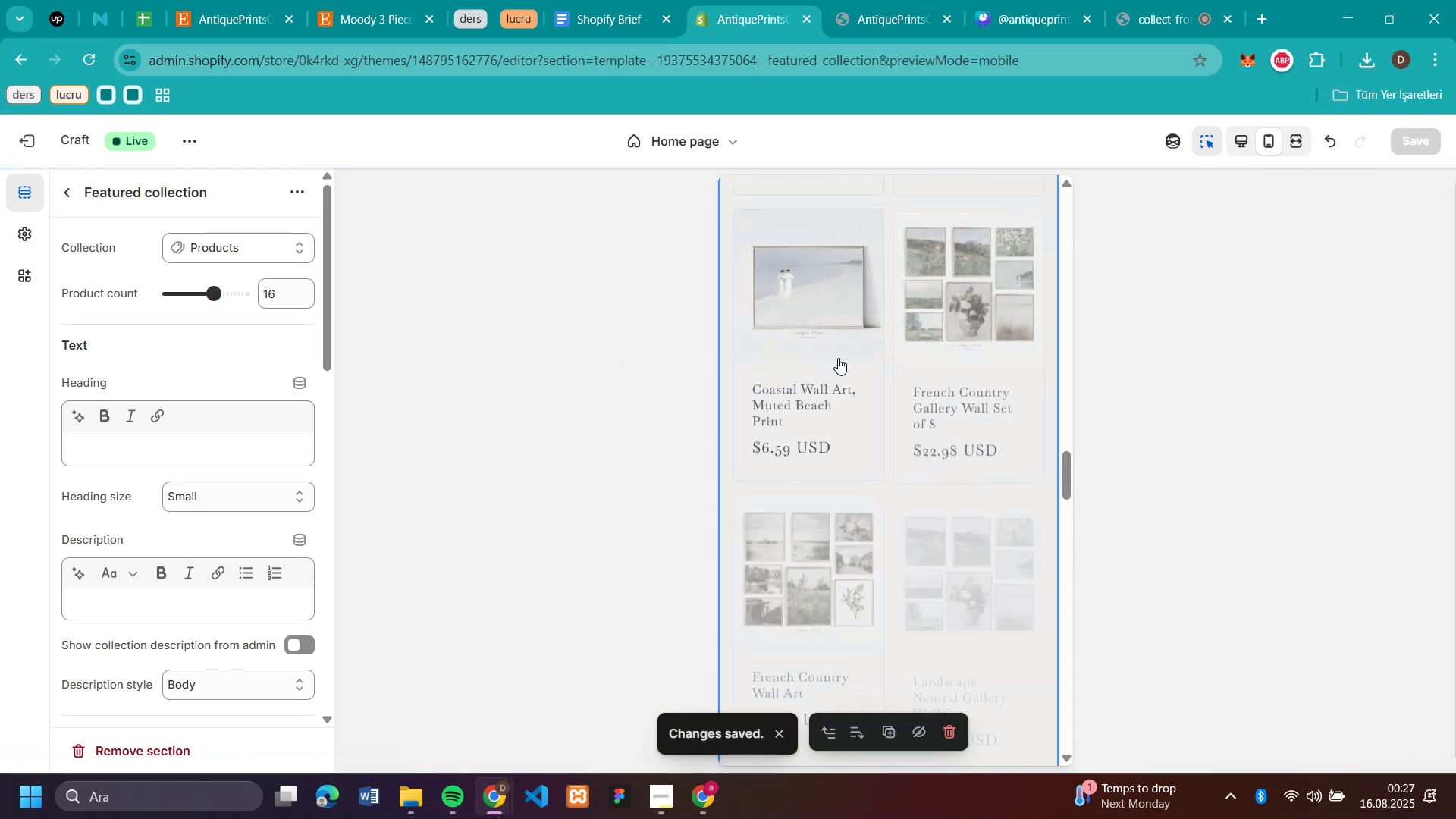 
scroll: coordinate [838, 357], scroll_direction: up, amount: 5.0
 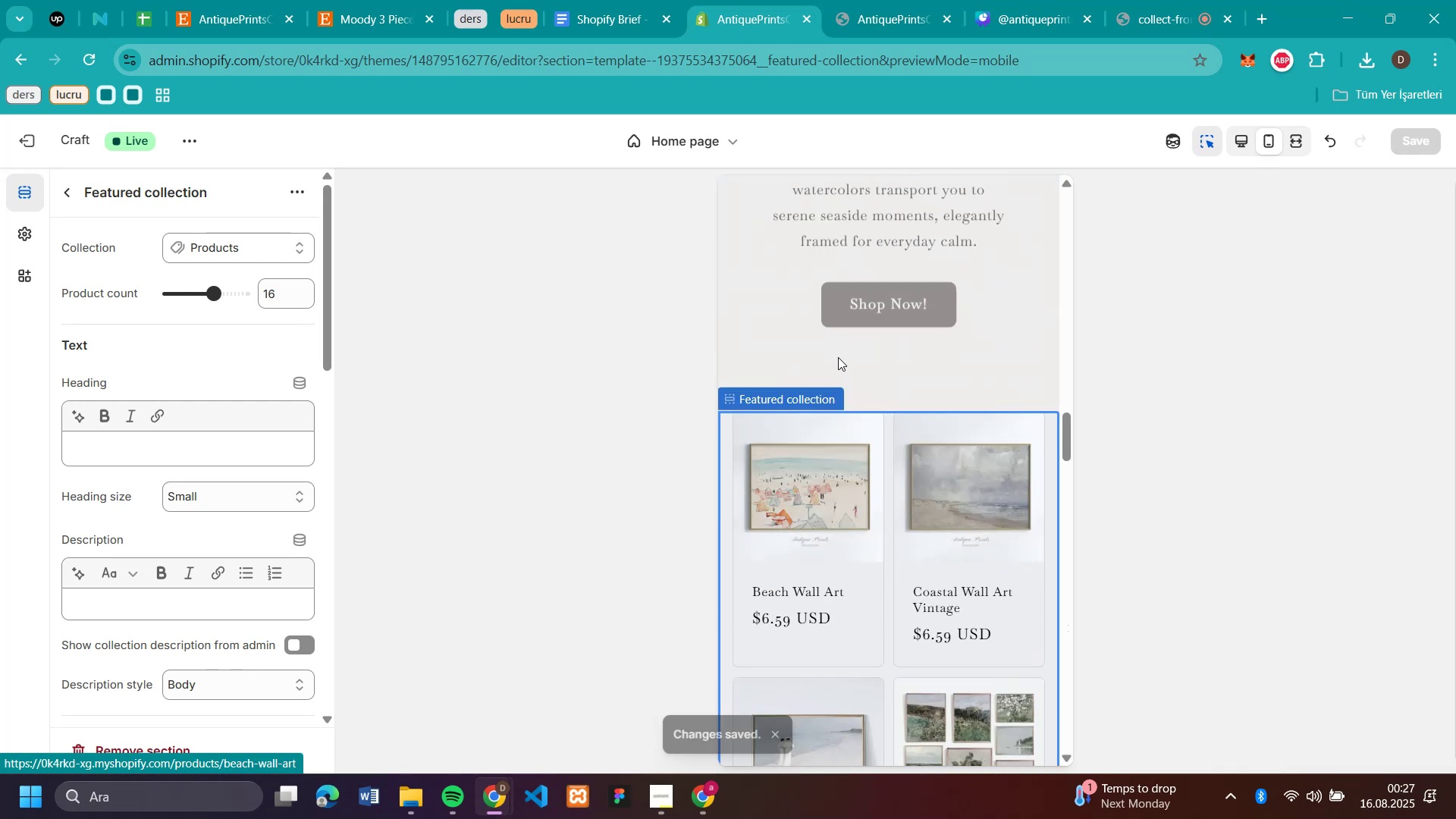 
scroll: coordinate [838, 357], scroll_direction: down, amount: 31.0
 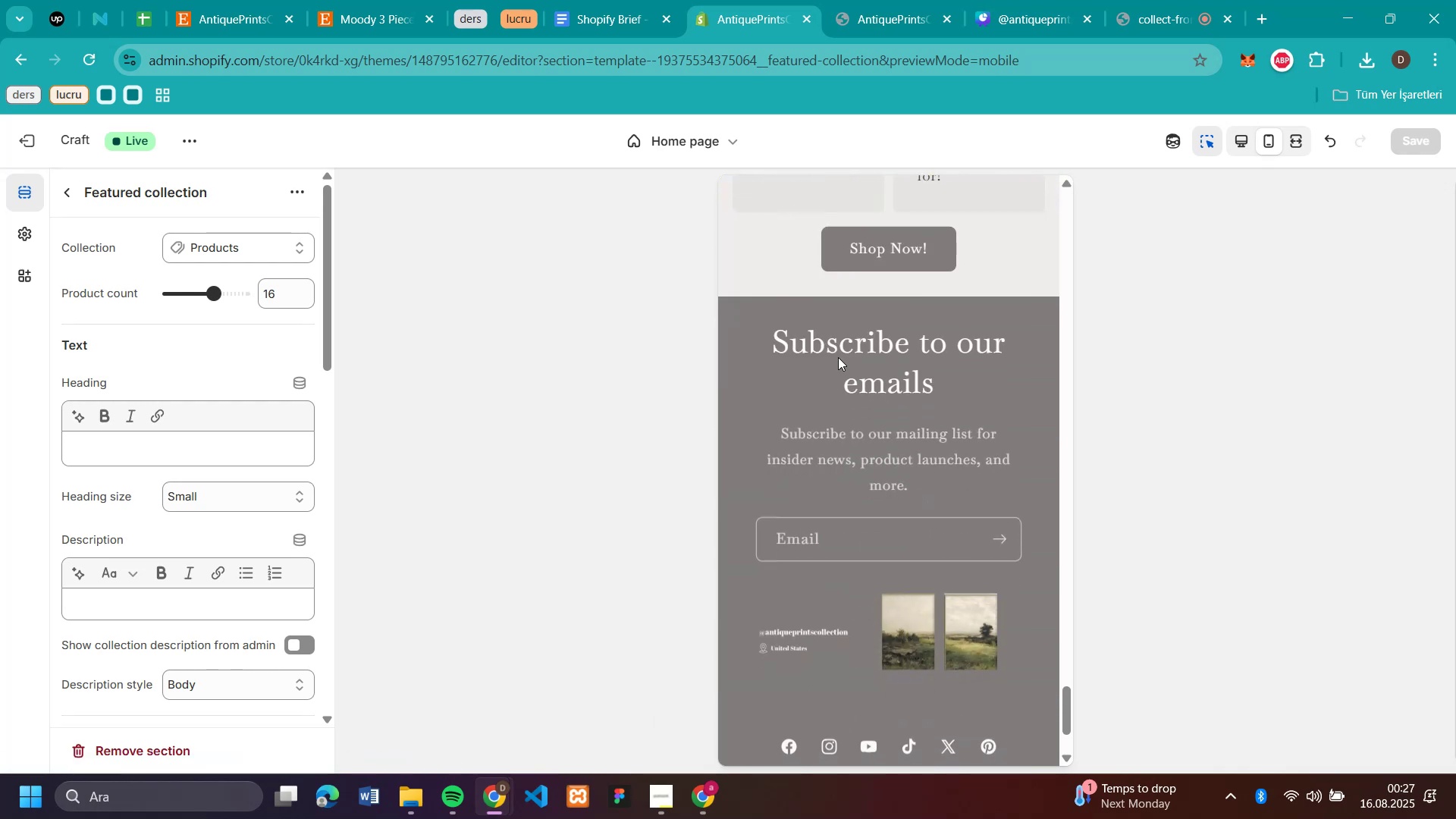 
scroll: coordinate [830, 198], scroll_direction: up, amount: 13.0
 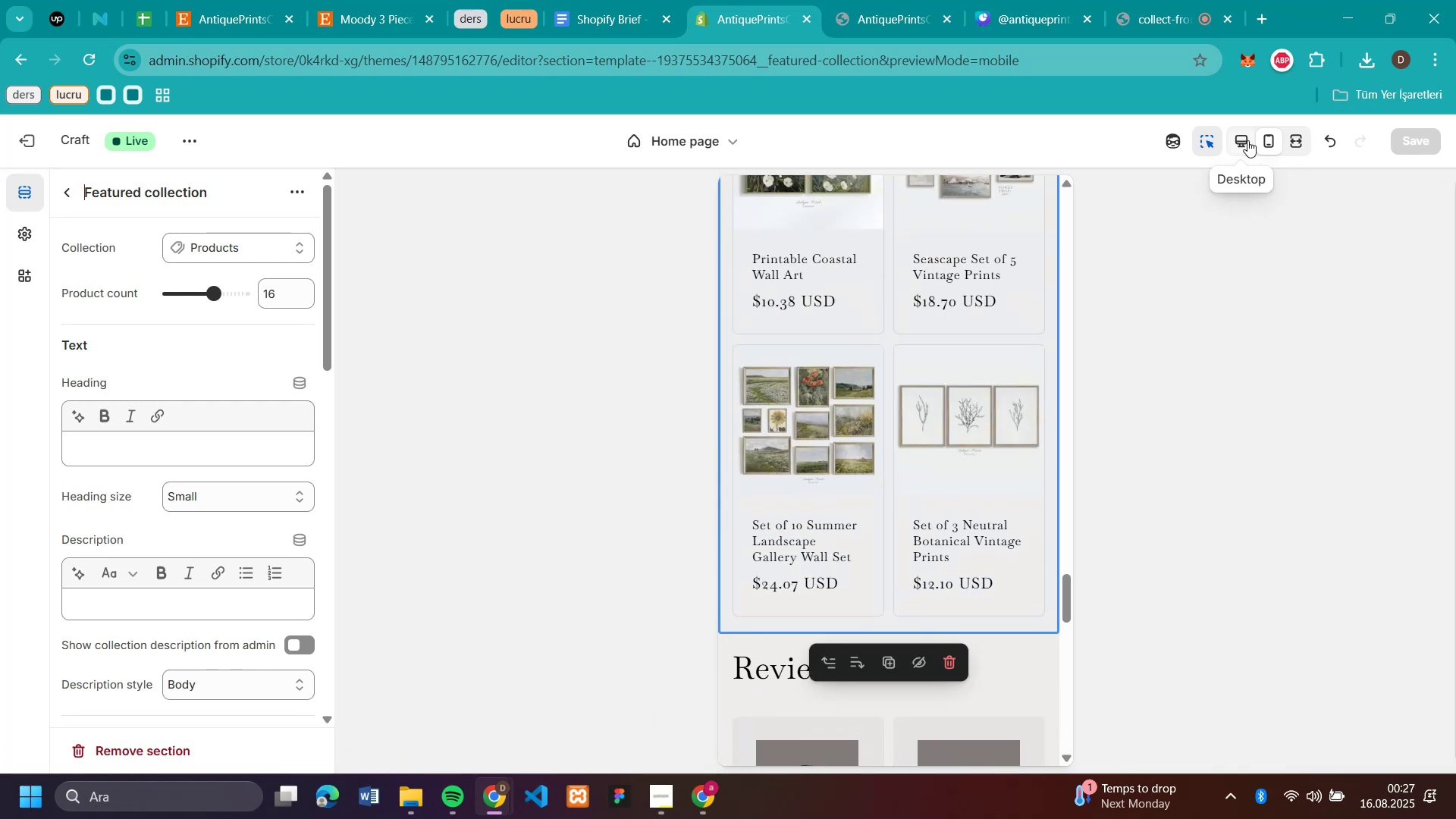 
left_click([1246, 140])
 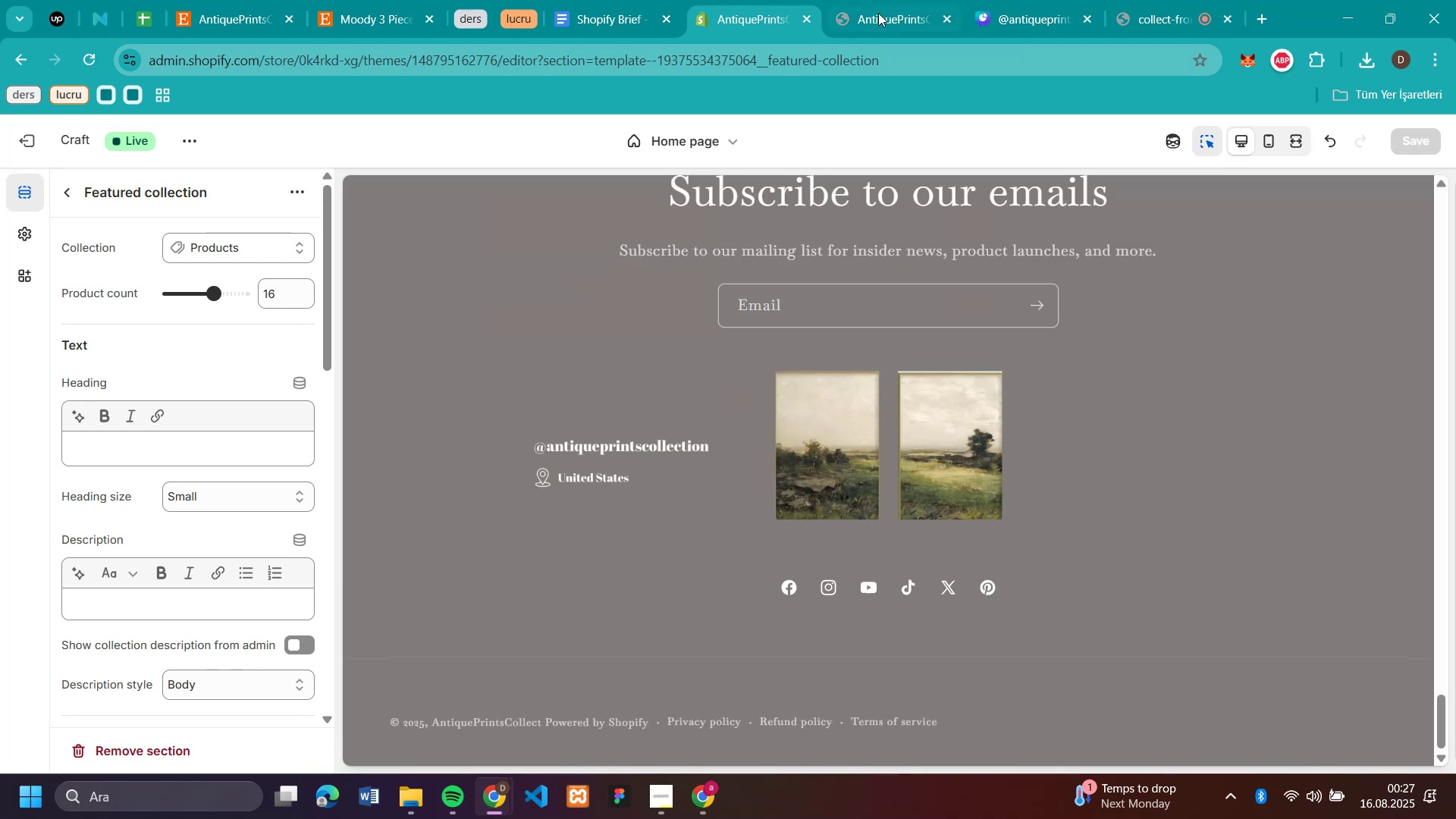 
left_click([880, 14])
 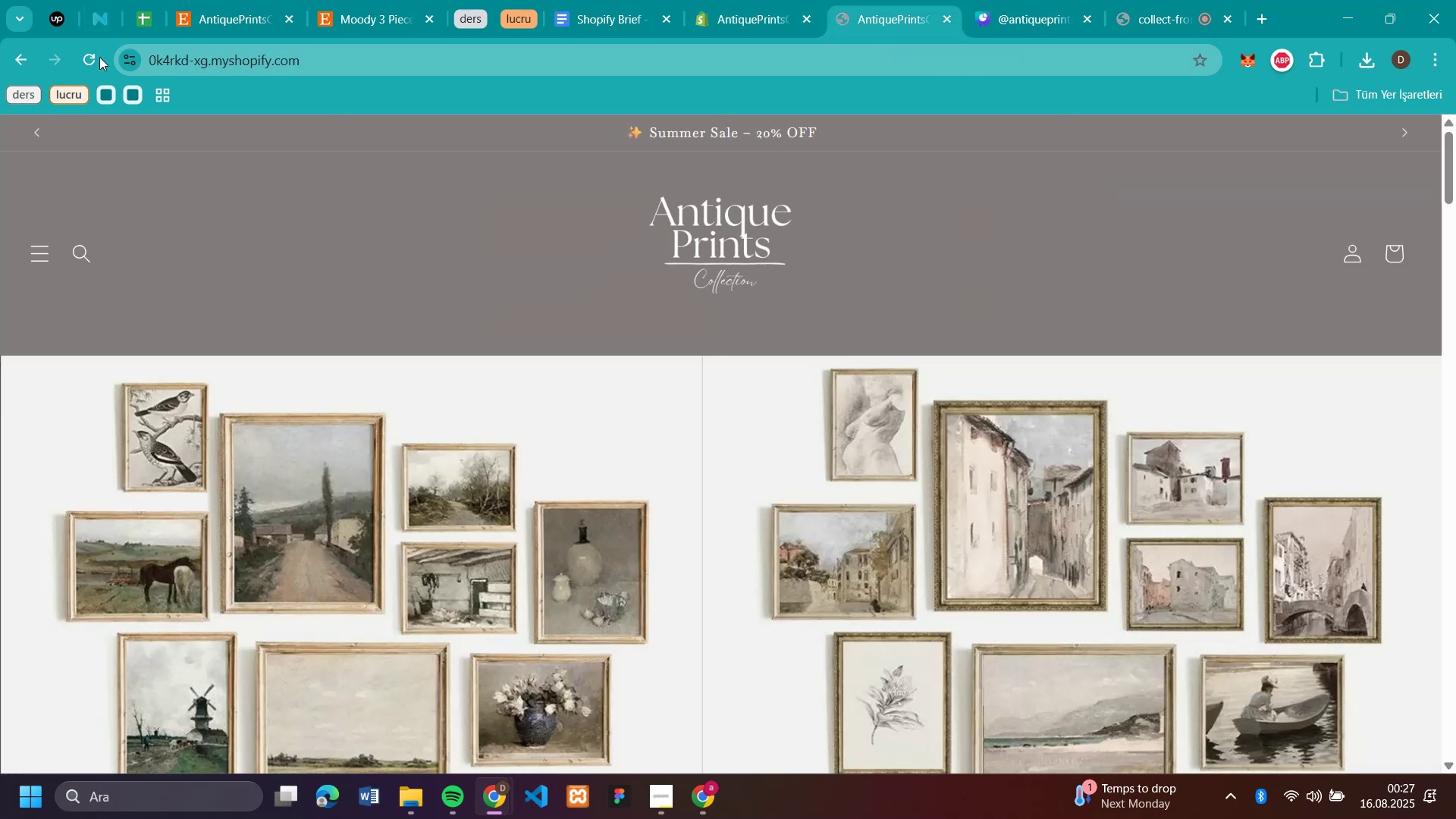 
left_click([94, 55])
 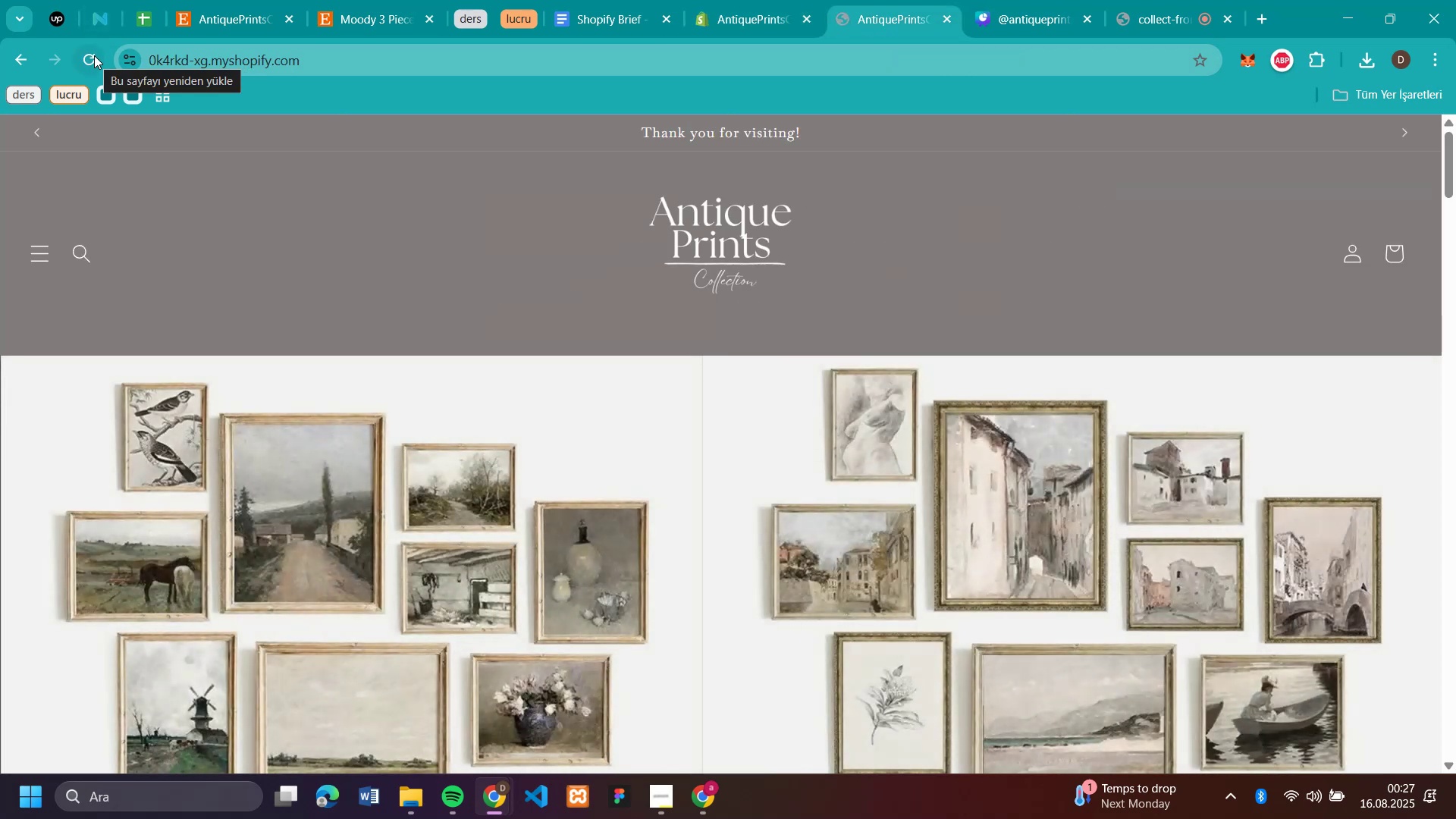 
scroll: coordinate [991, 276], scroll_direction: down, amount: 39.0
 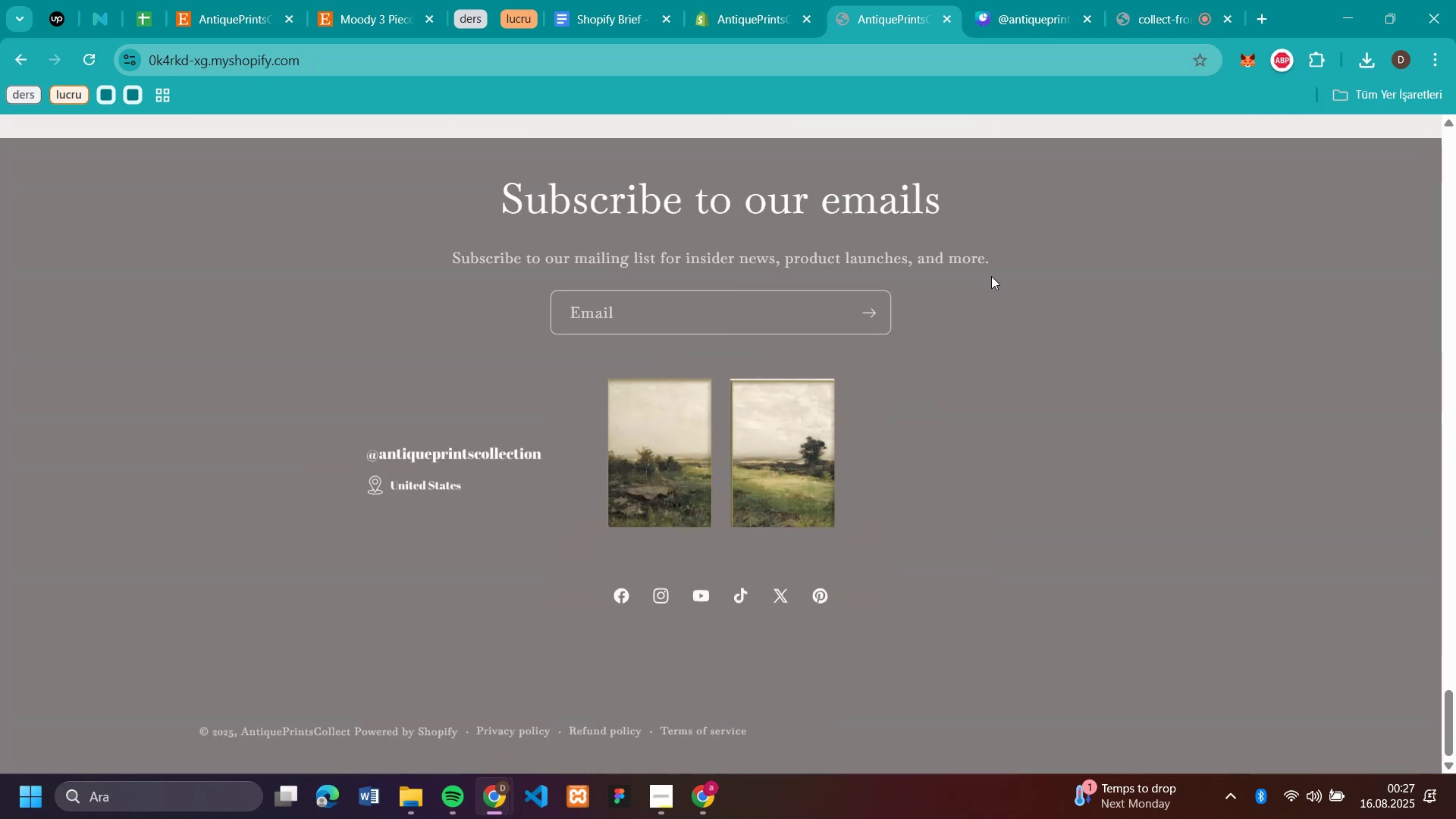 
scroll: coordinate [477, 249], scroll_direction: up, amount: 60.0
 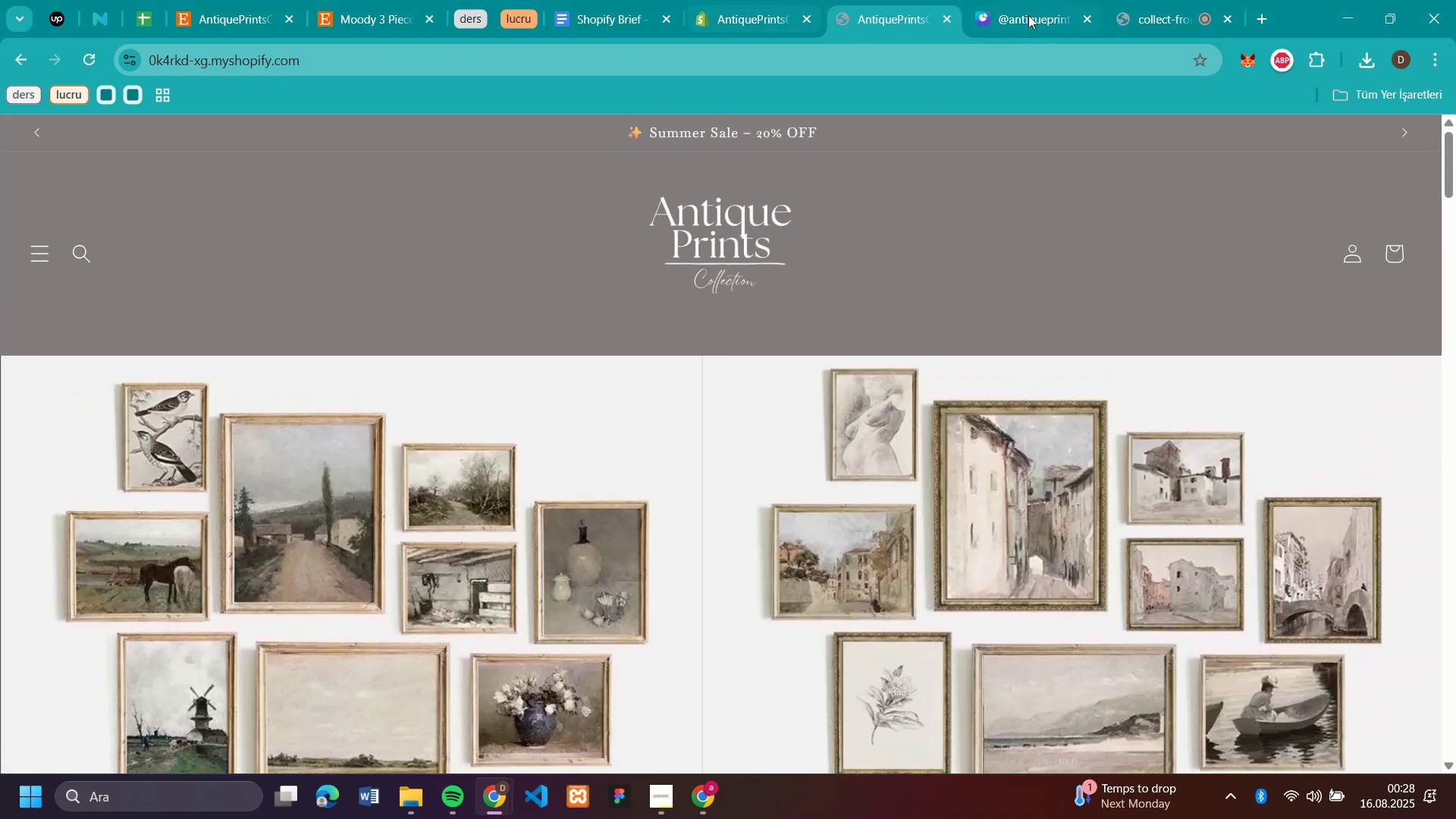 
left_click([1140, 15])
 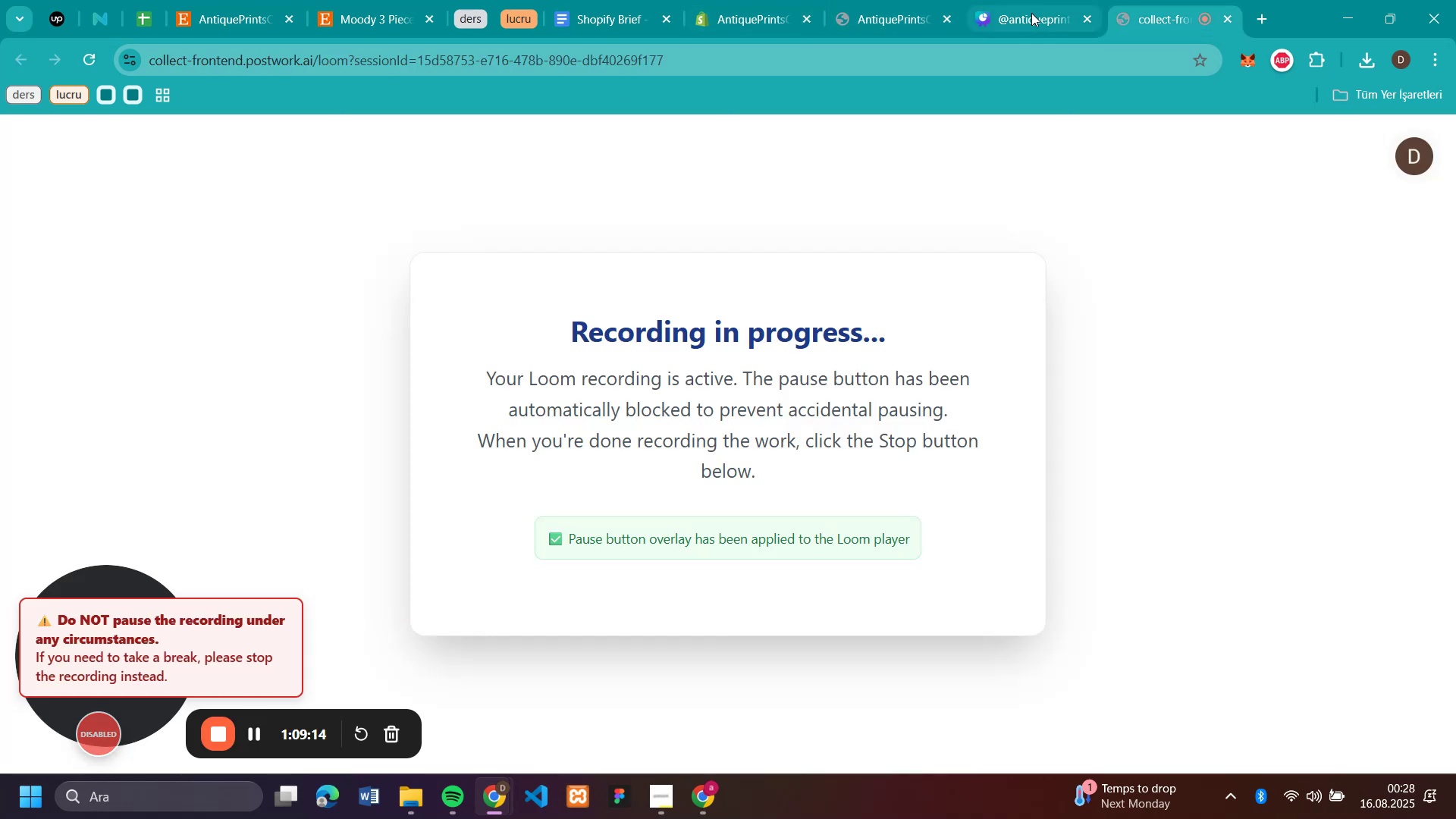 
left_click([1024, 17])
 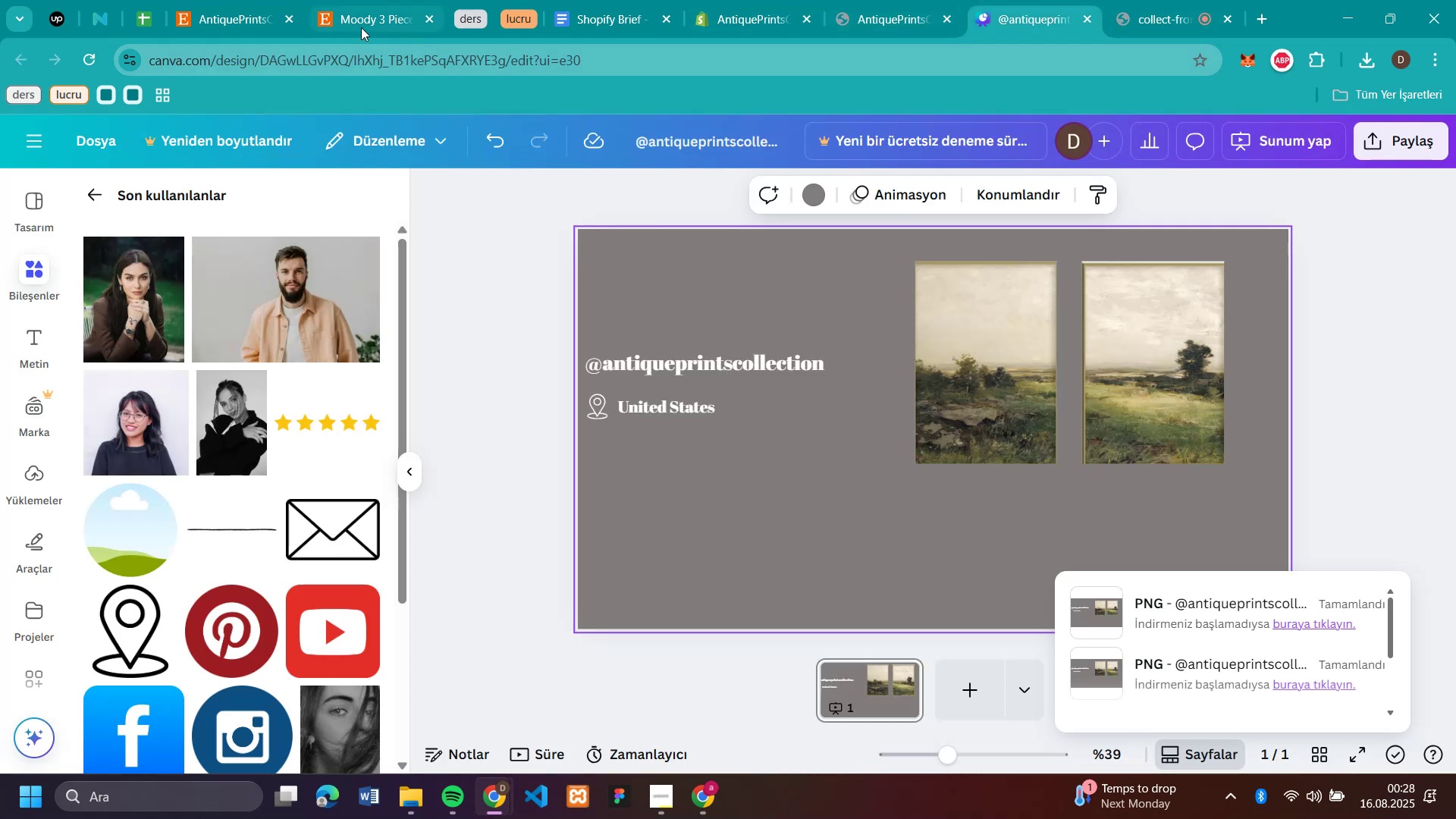 
wait(5.72)
 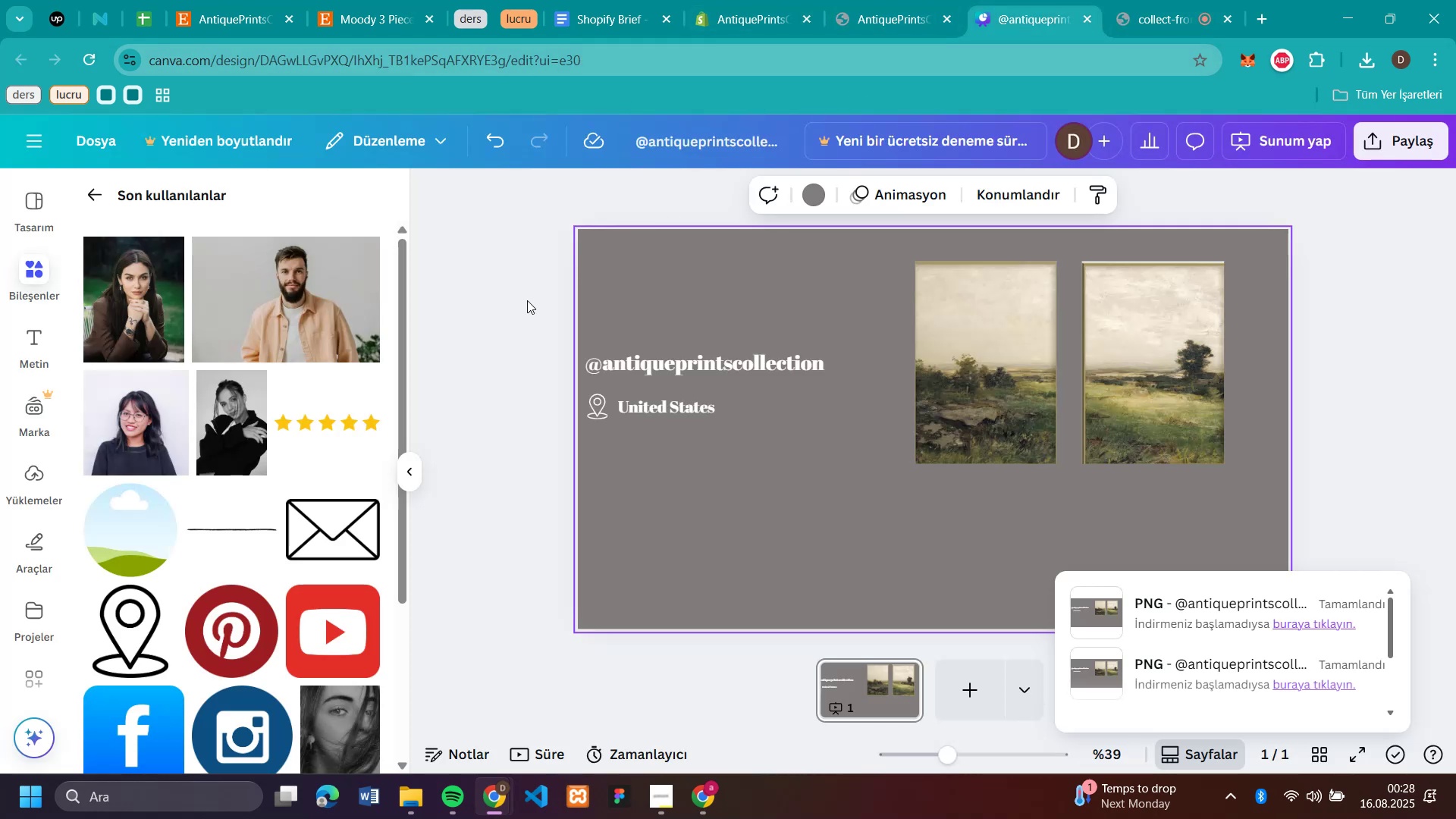 
left_click([242, 28])
 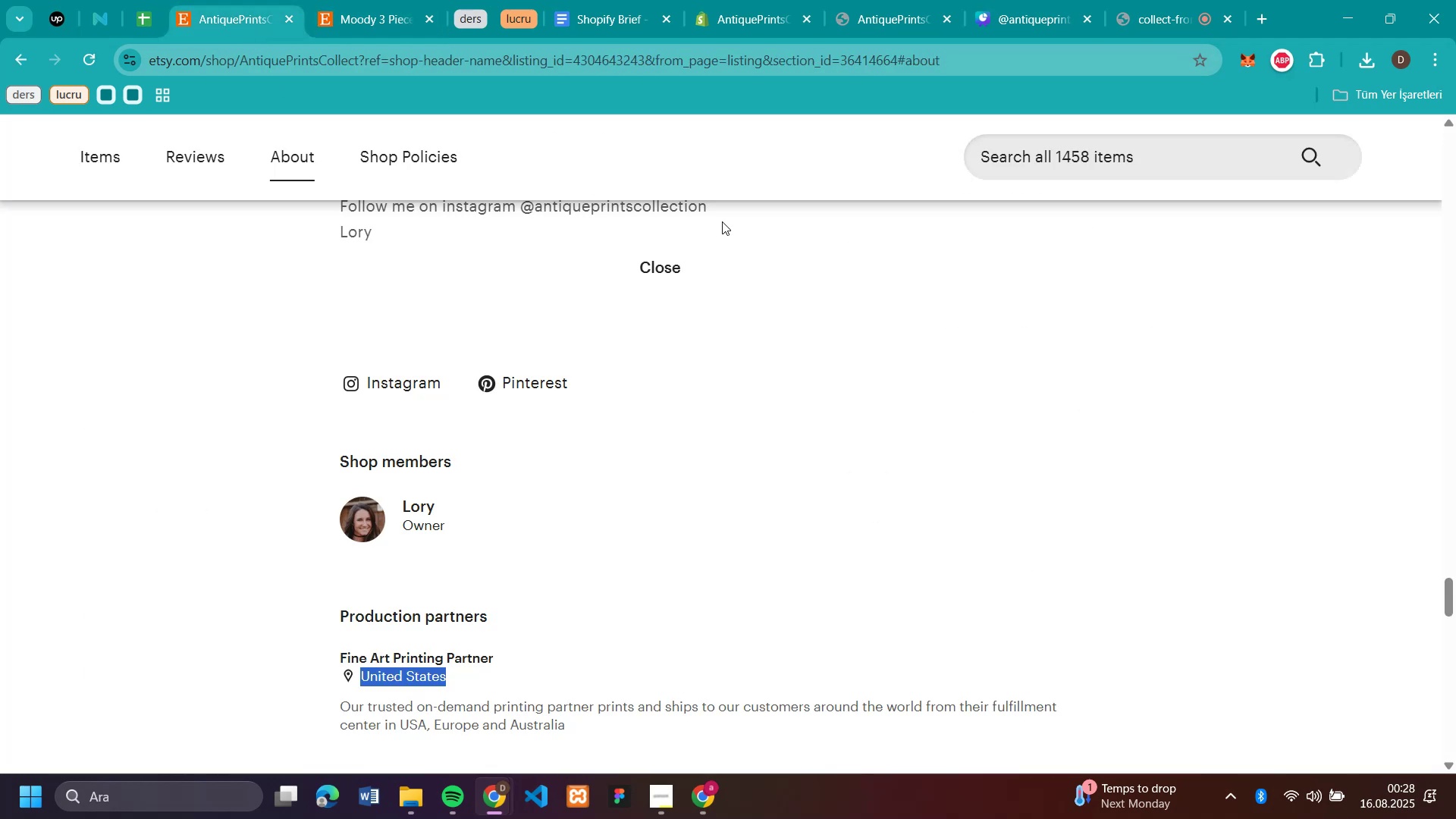 
scroll: coordinate [748, 271], scroll_direction: down, amount: 1.0
 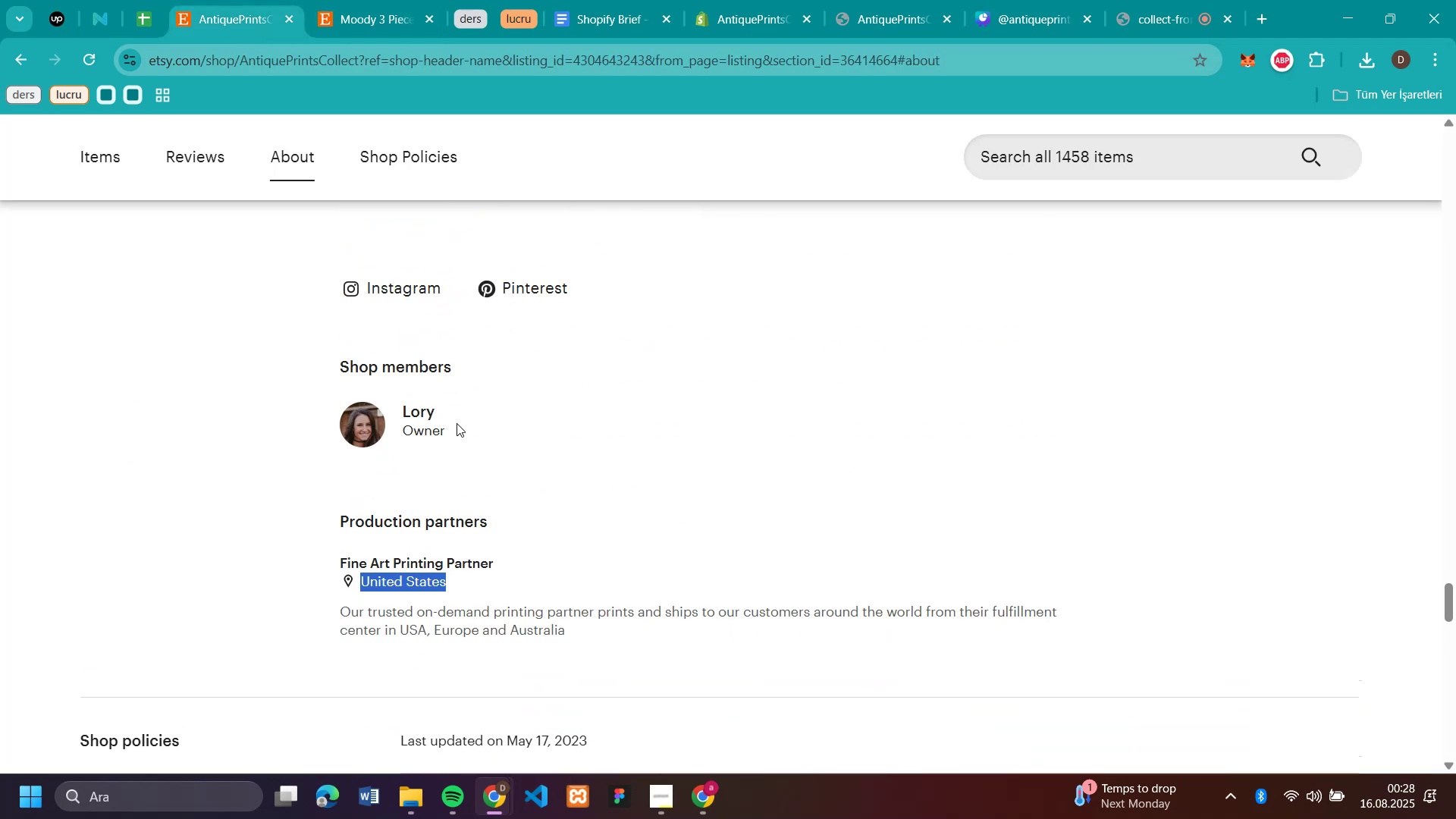 
left_click([457, 423])
 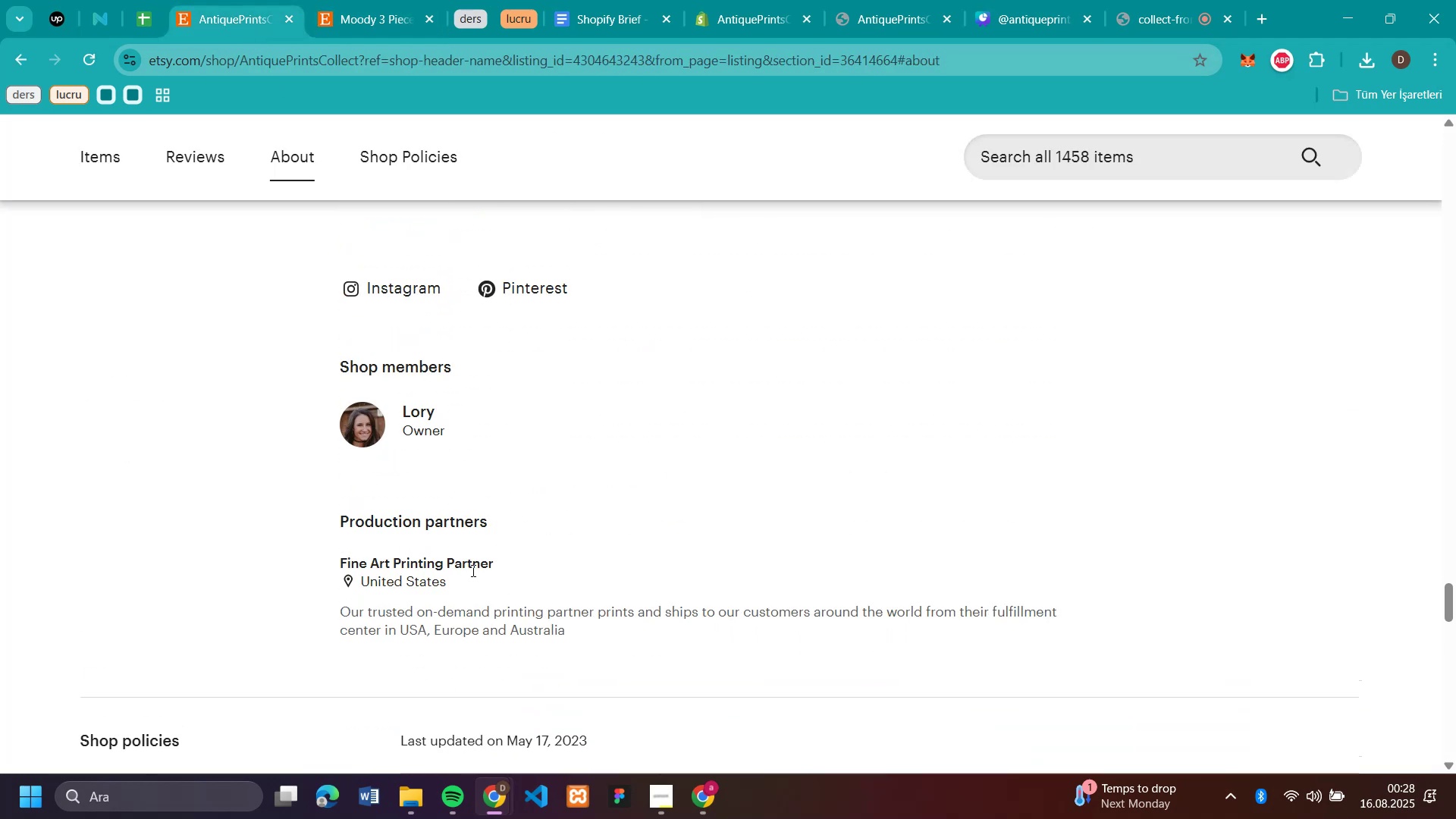 
scroll: coordinate [781, 509], scroll_direction: down, amount: 4.0
 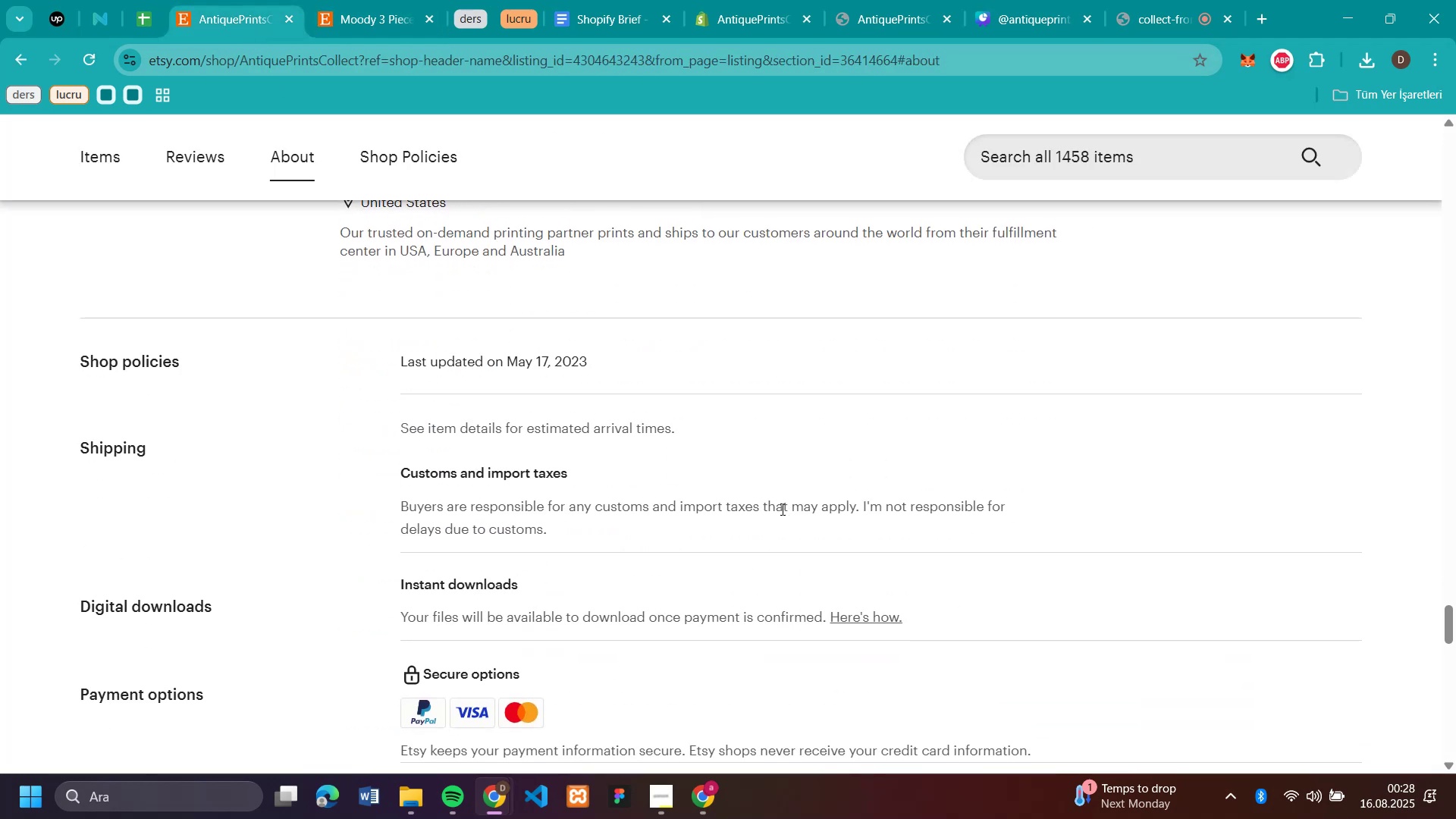 
scroll: coordinate [744, 350], scroll_direction: up, amount: 9.0
 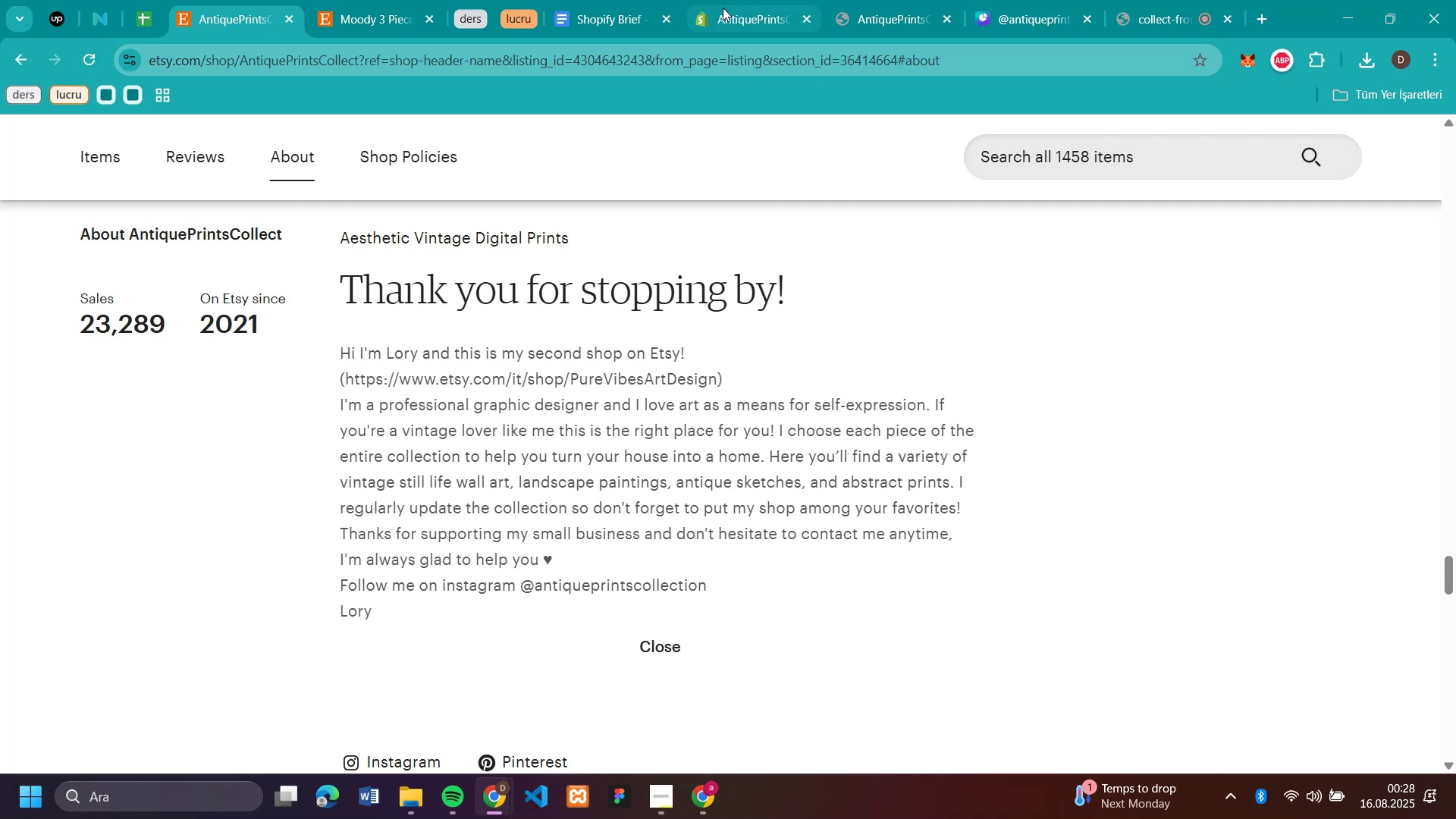 
left_click([723, 8])
 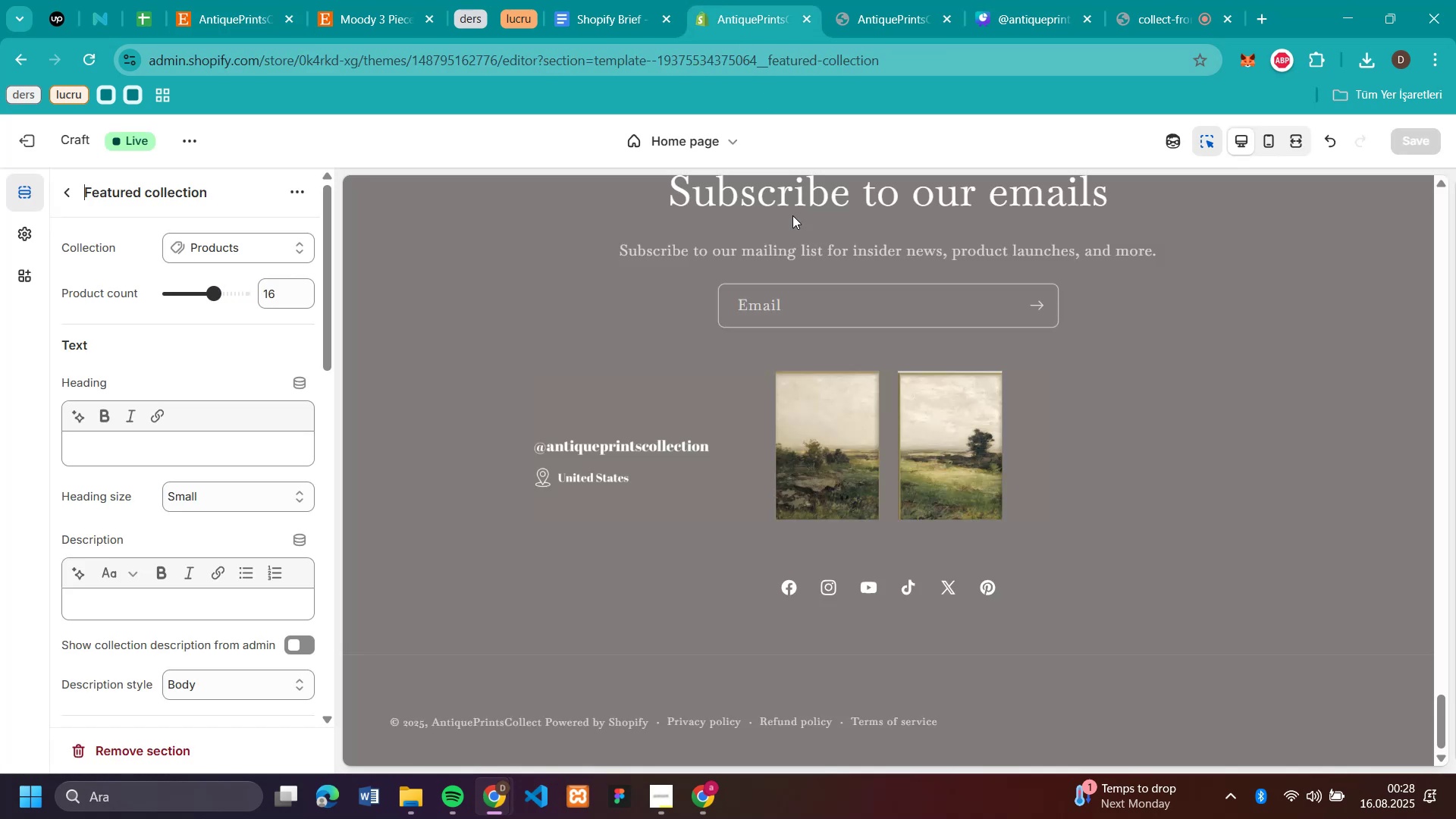 
scroll: coordinate [809, 300], scroll_direction: up, amount: 64.0
 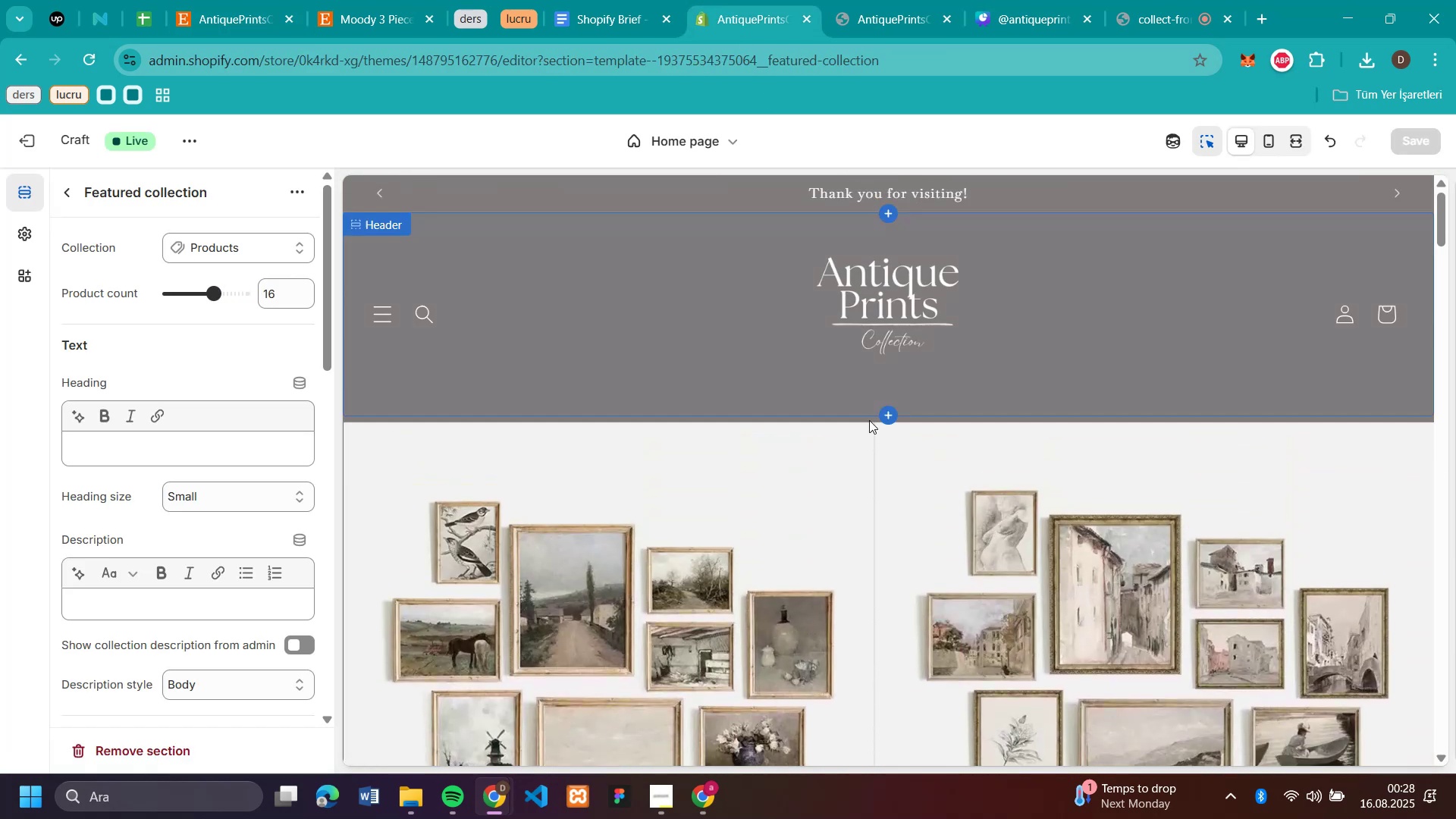 
scroll: coordinate [762, 438], scroll_direction: down, amount: 8.0
 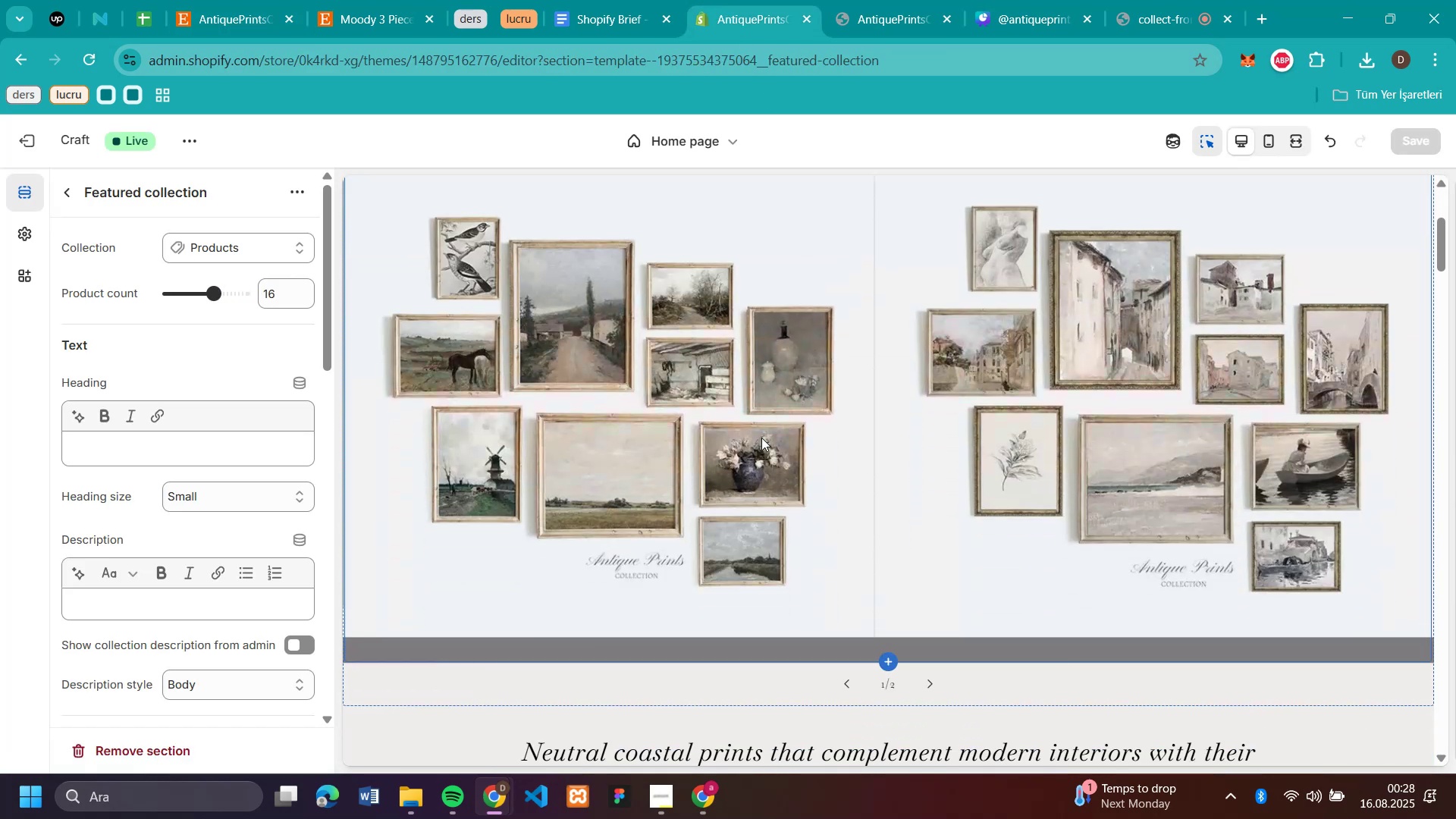 
scroll: coordinate [759, 433], scroll_direction: up, amount: 7.0
 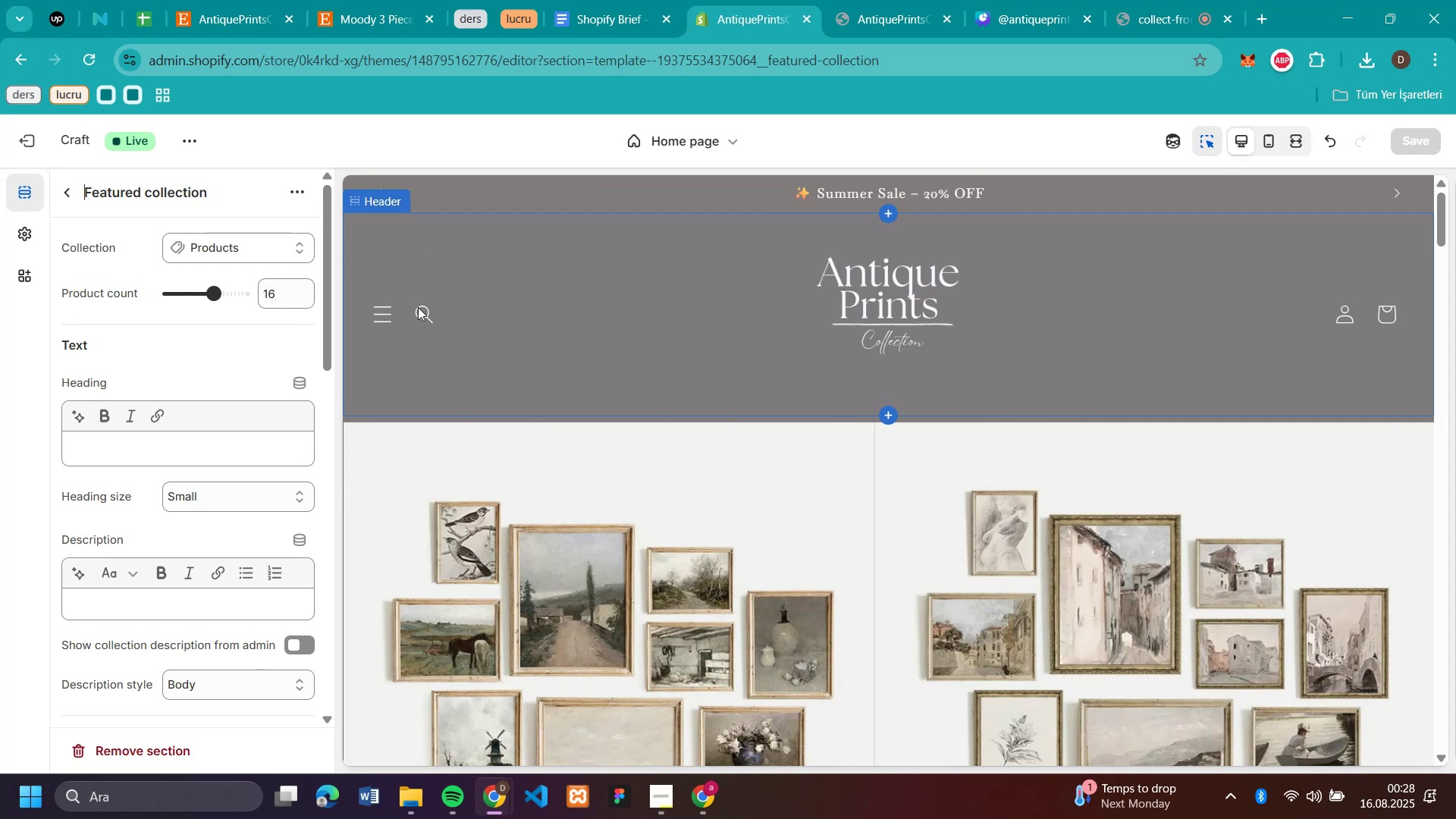 
left_click([370, 312])
 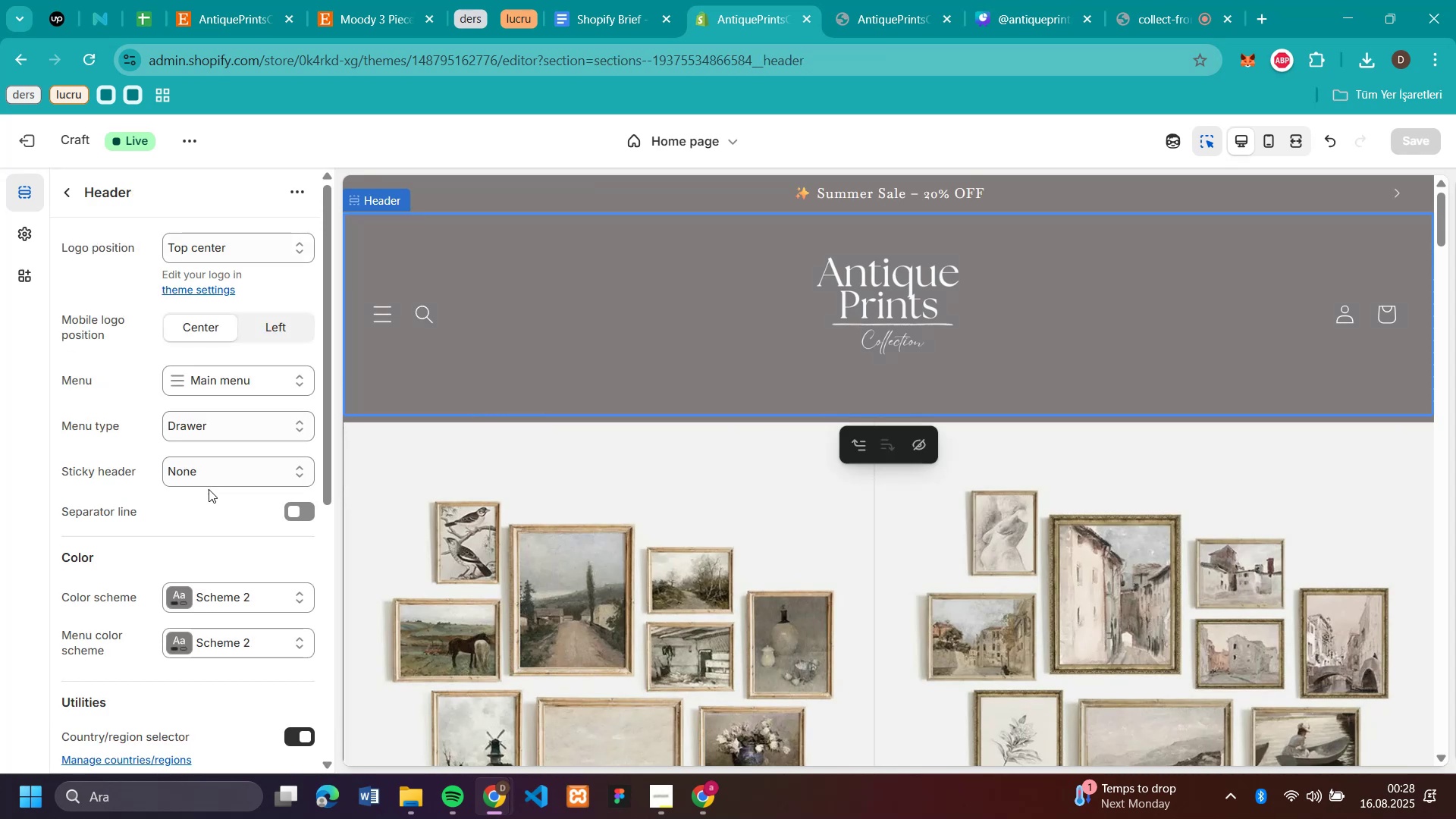 
scroll: coordinate [209, 489], scroll_direction: down, amount: 1.0
 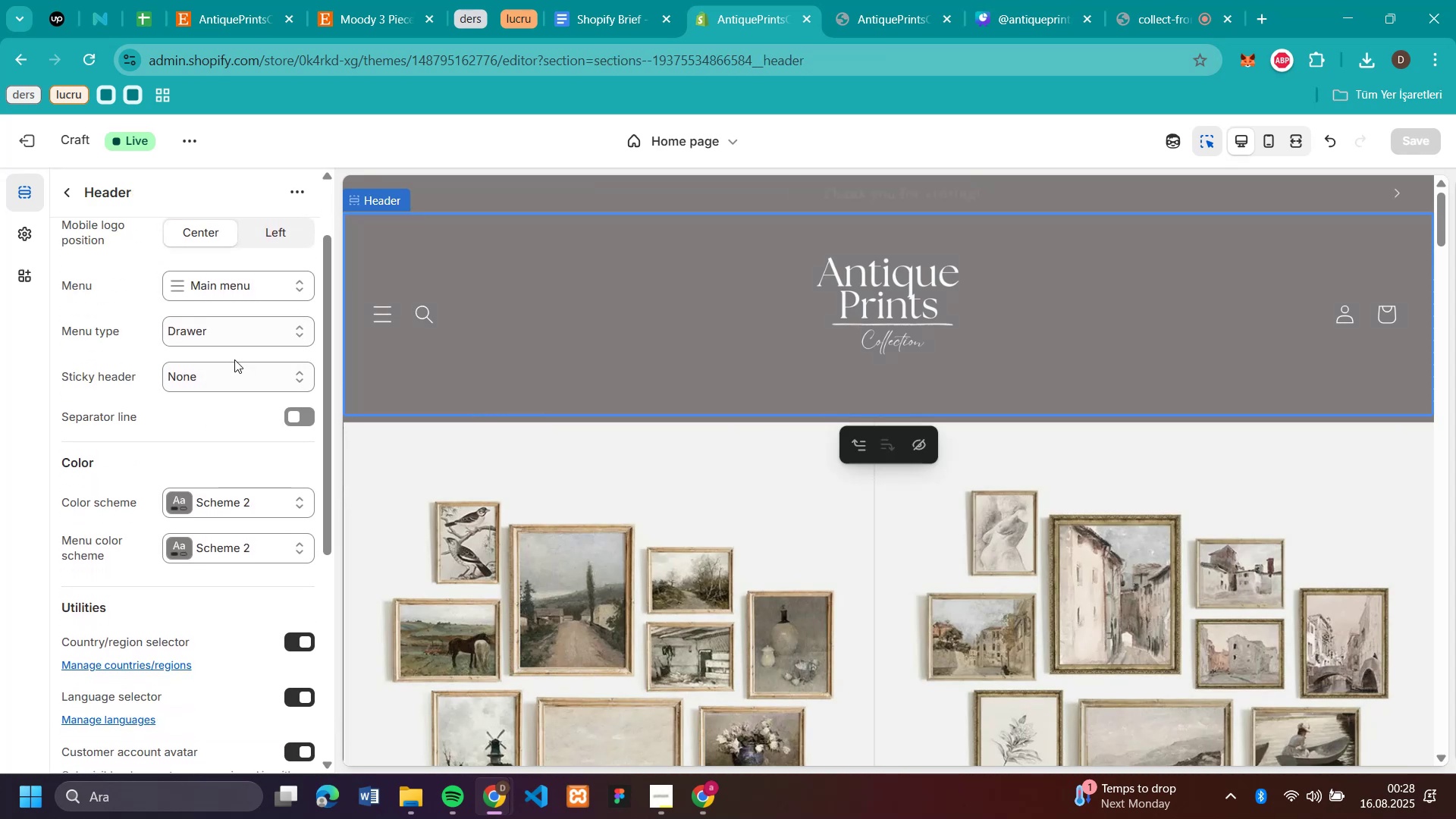 
left_click([235, 366])
 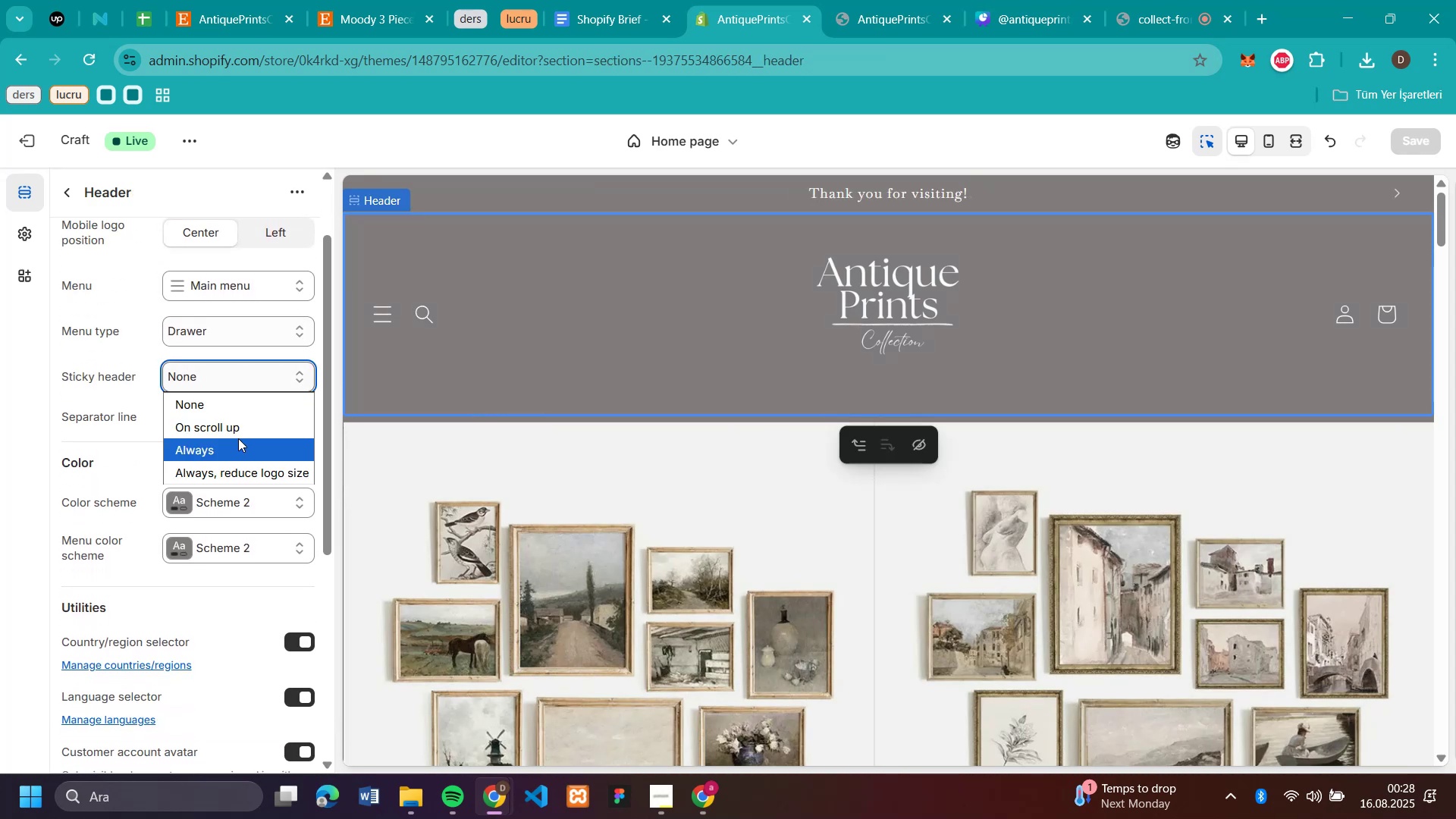 
mouse_move([238, 403])
 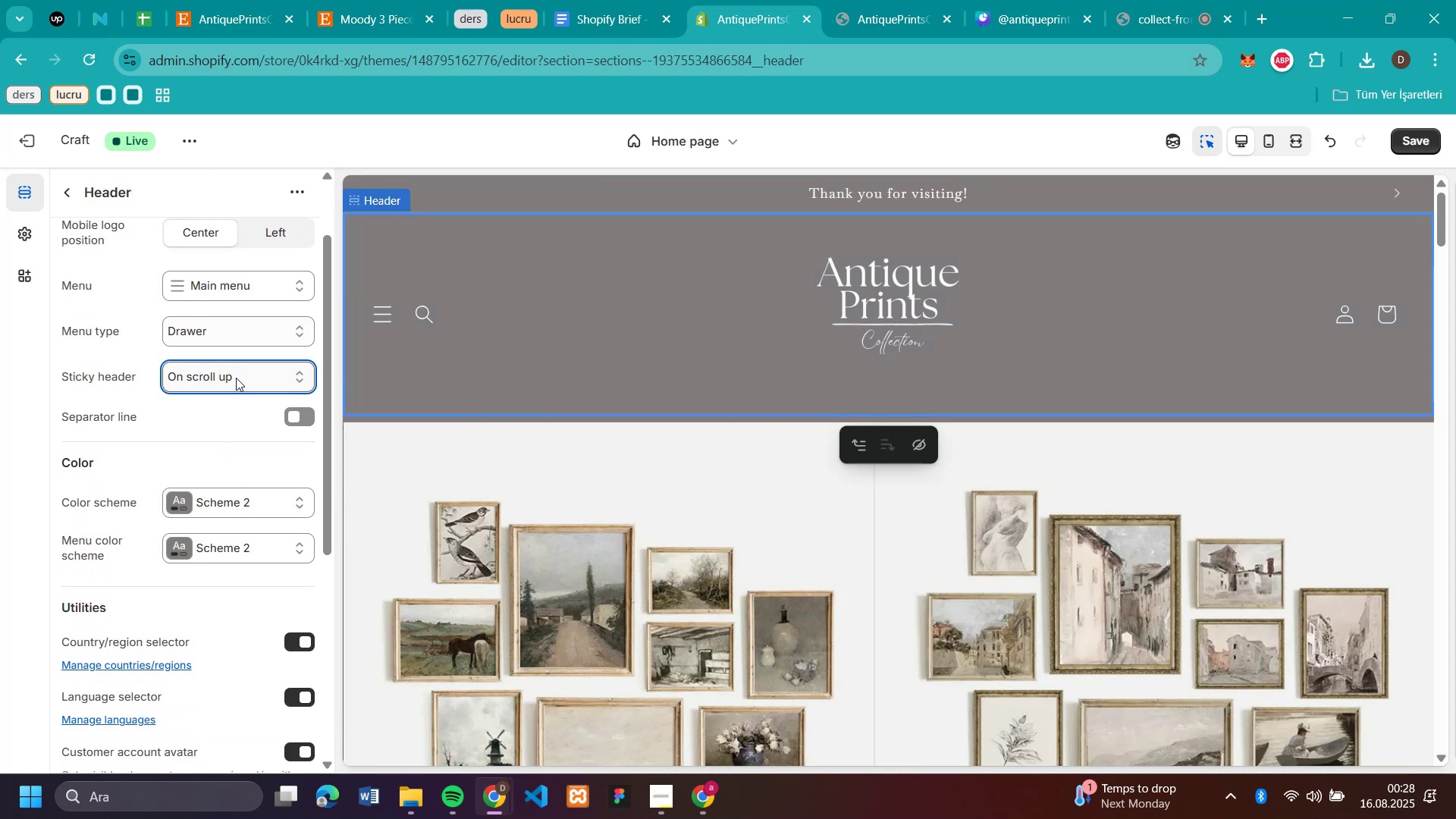 
scroll: coordinate [236, 378], scroll_direction: up, amount: 1.0
 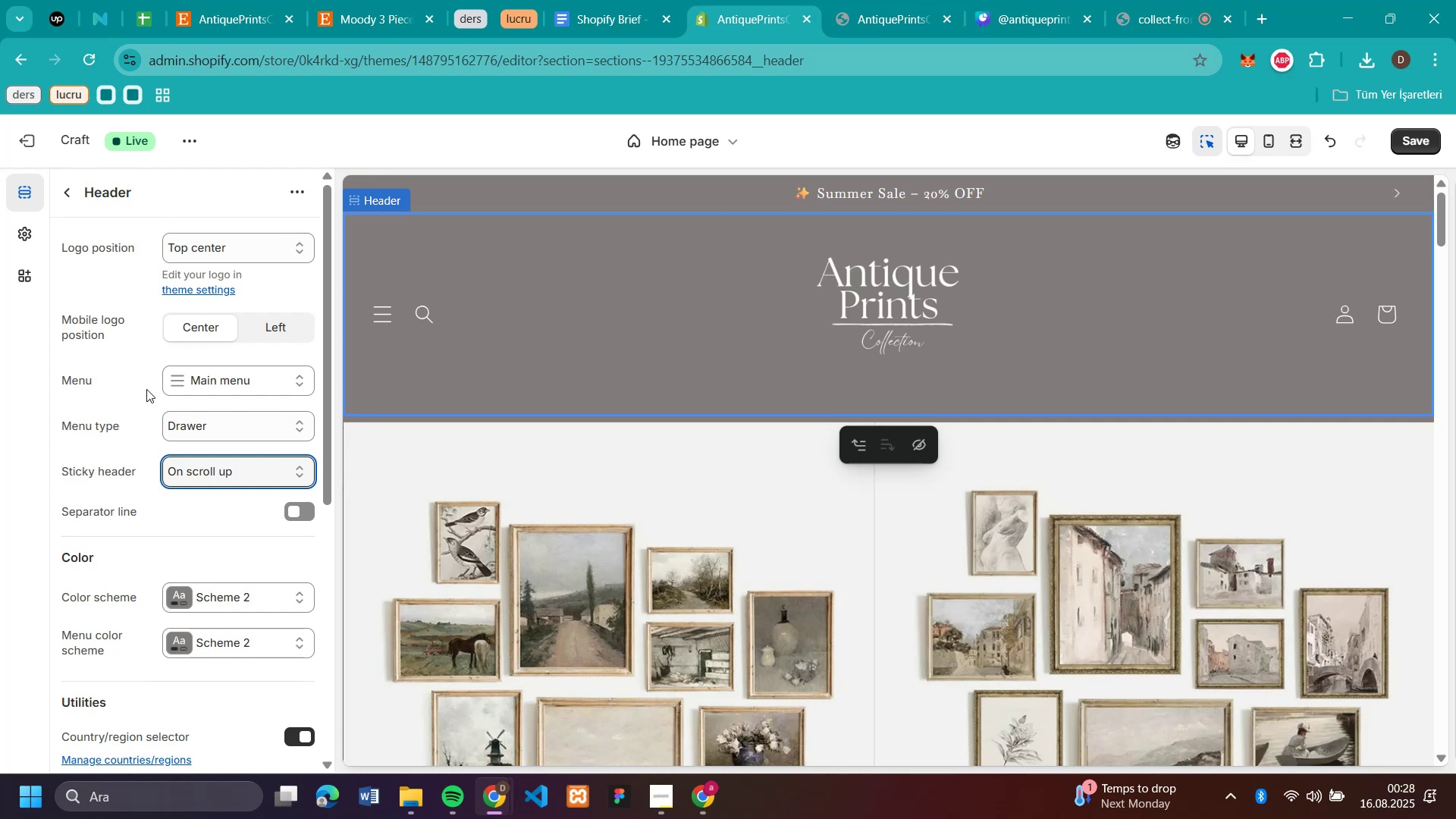 
wait(5.95)
 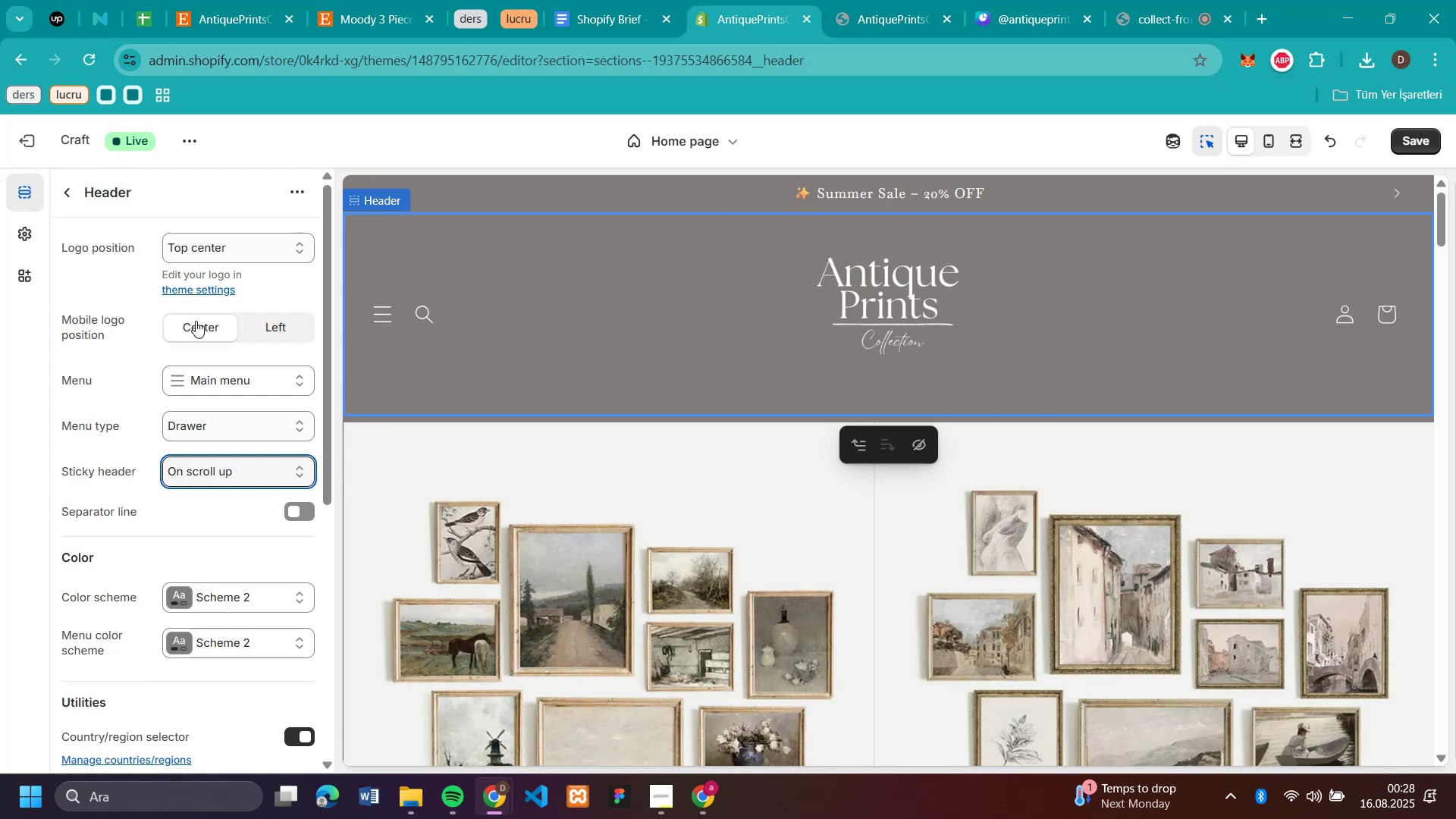 
left_click([1269, 143])
 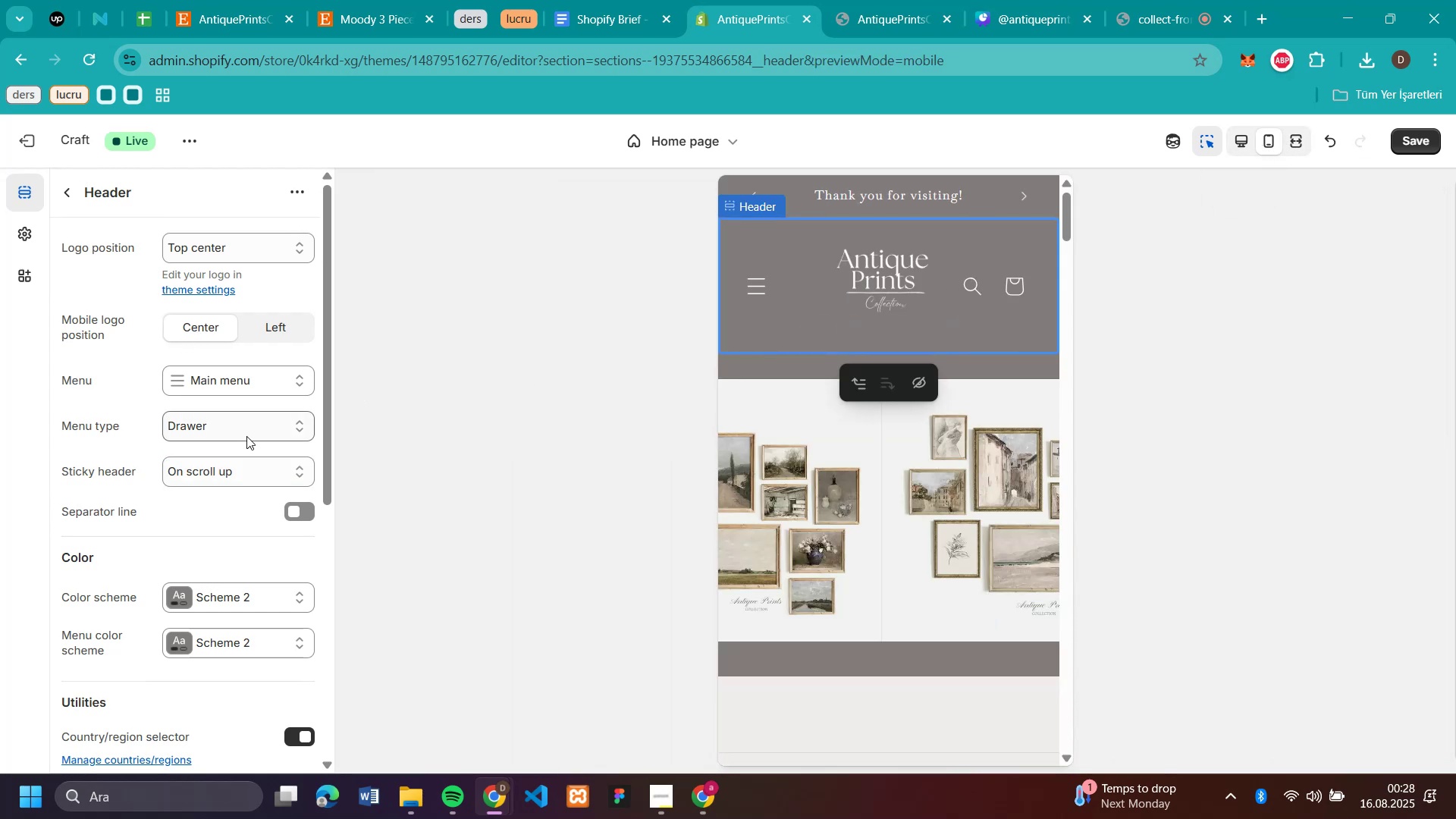 
left_click([236, 466])
 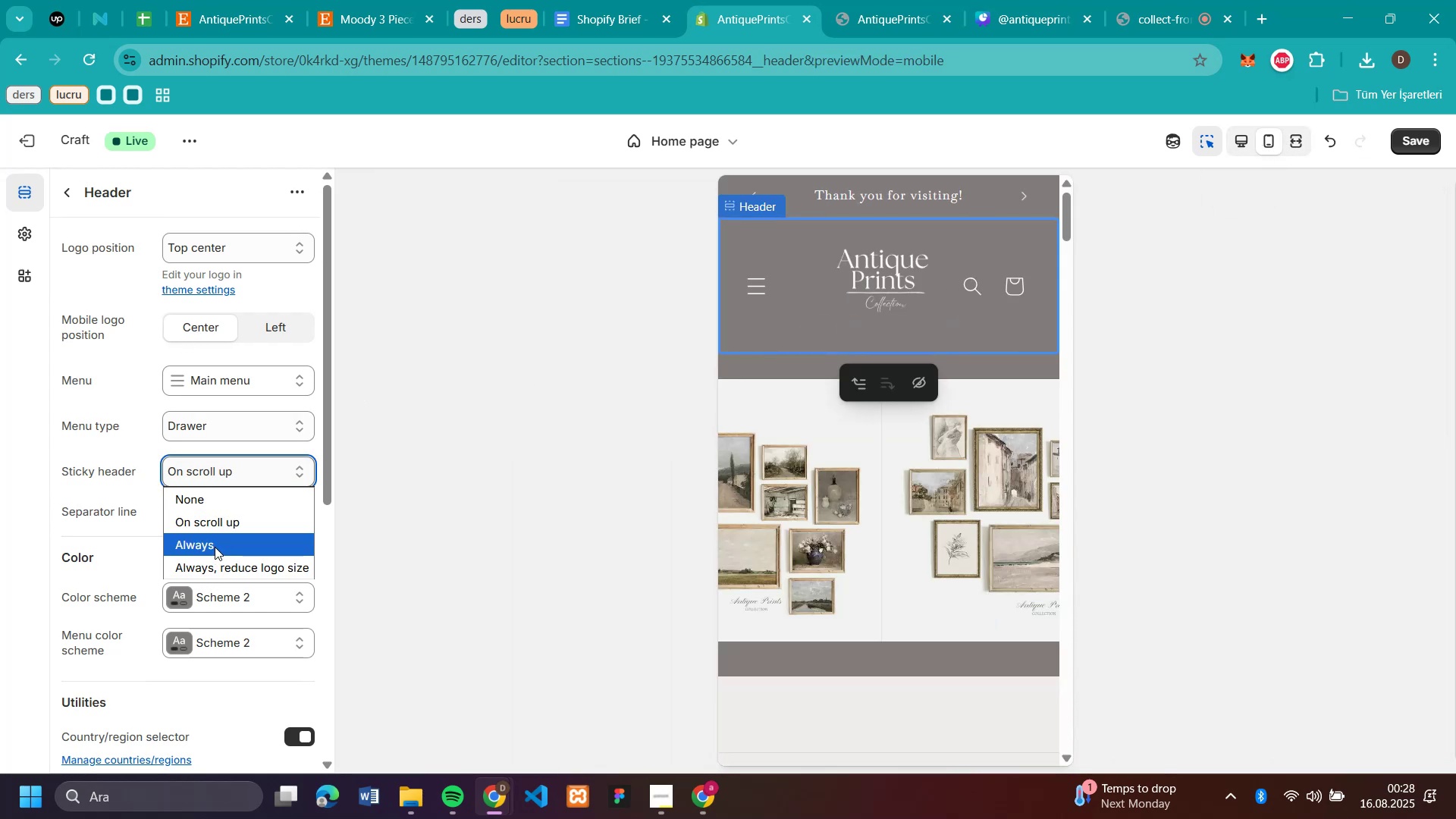 
left_click([216, 540])
 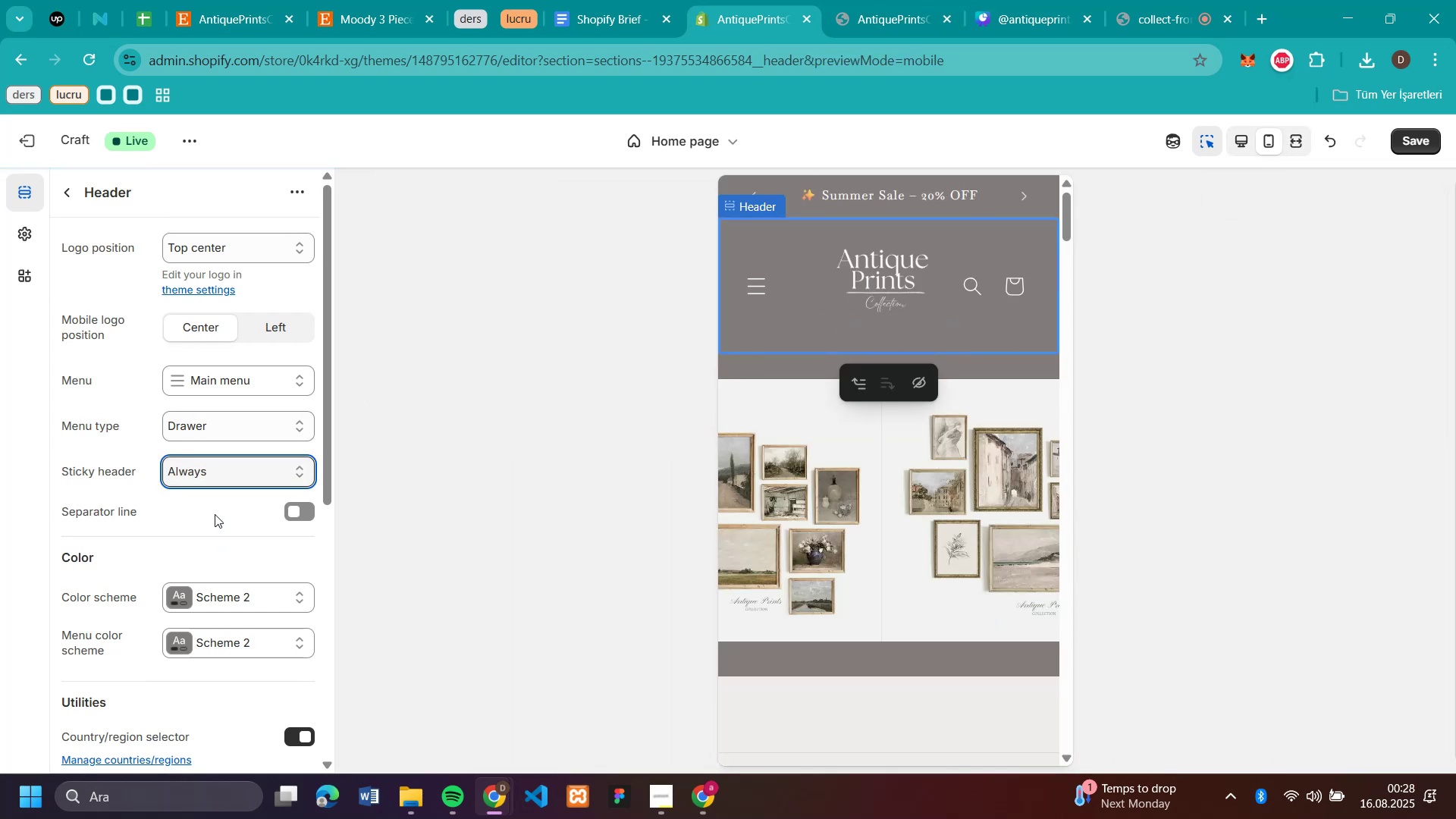 
left_click_drag(start_coordinate=[210, 469], to_coordinate=[210, 475])
 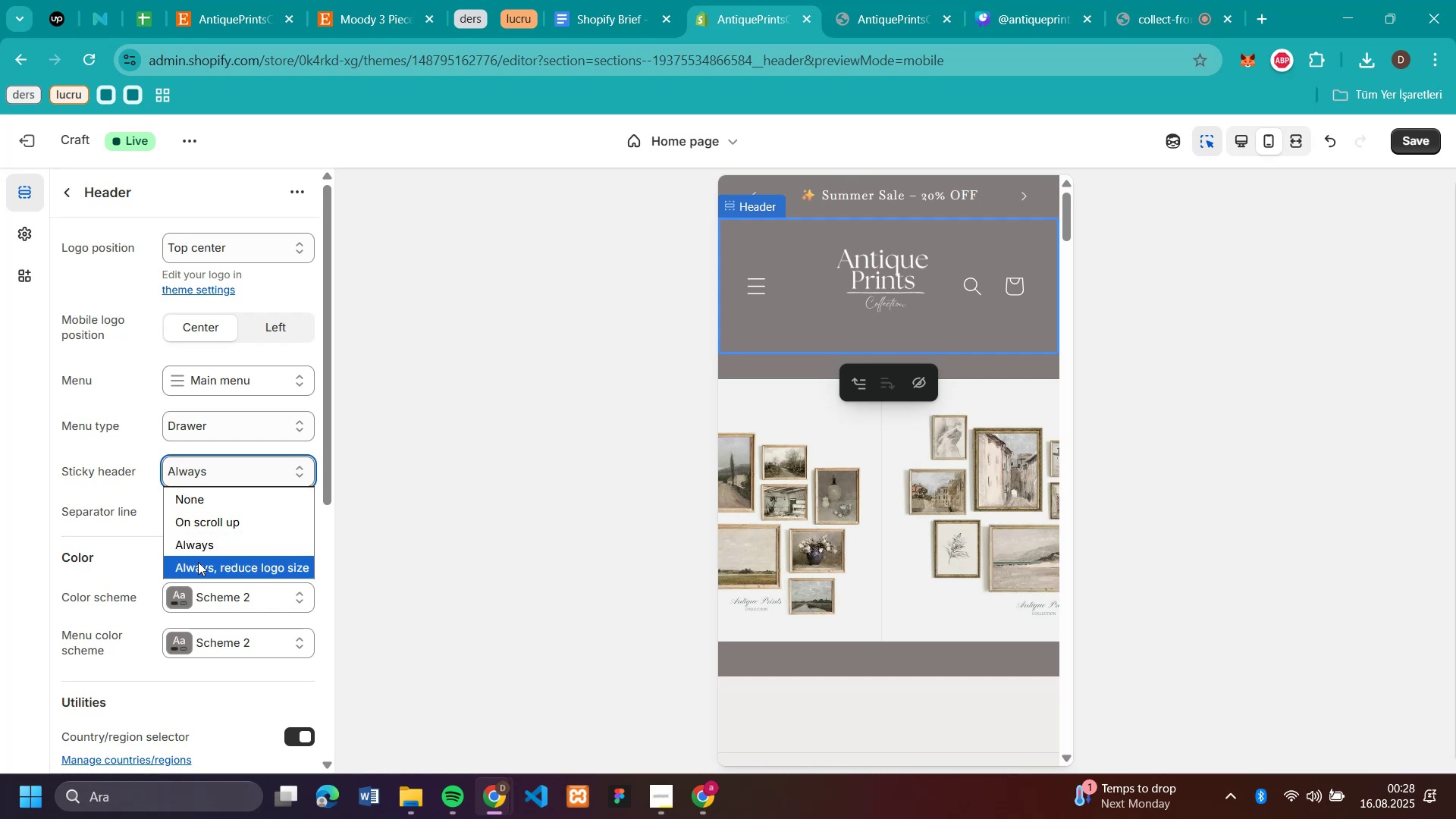 
left_click([198, 562])
 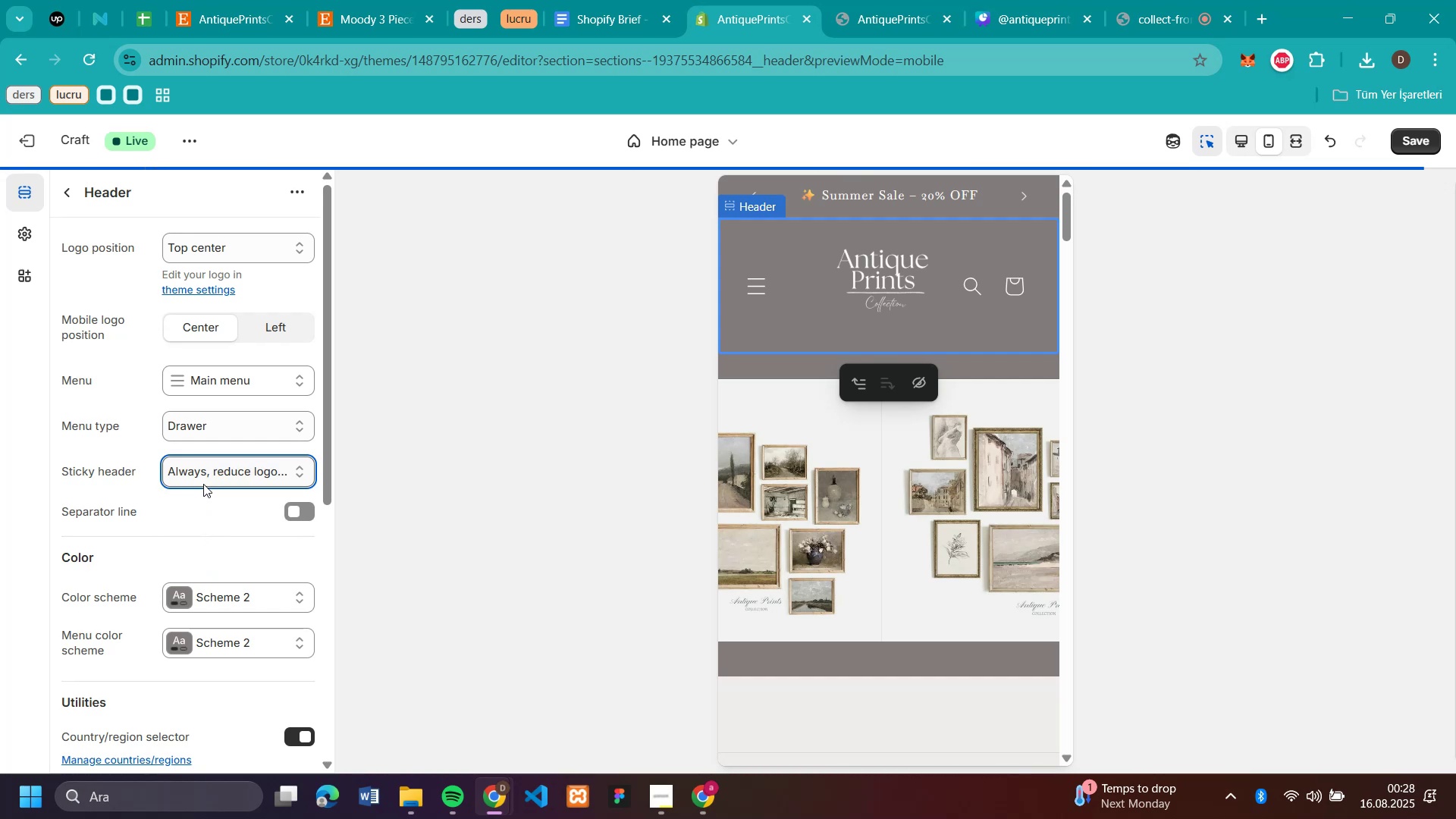 
left_click([203, 468])
 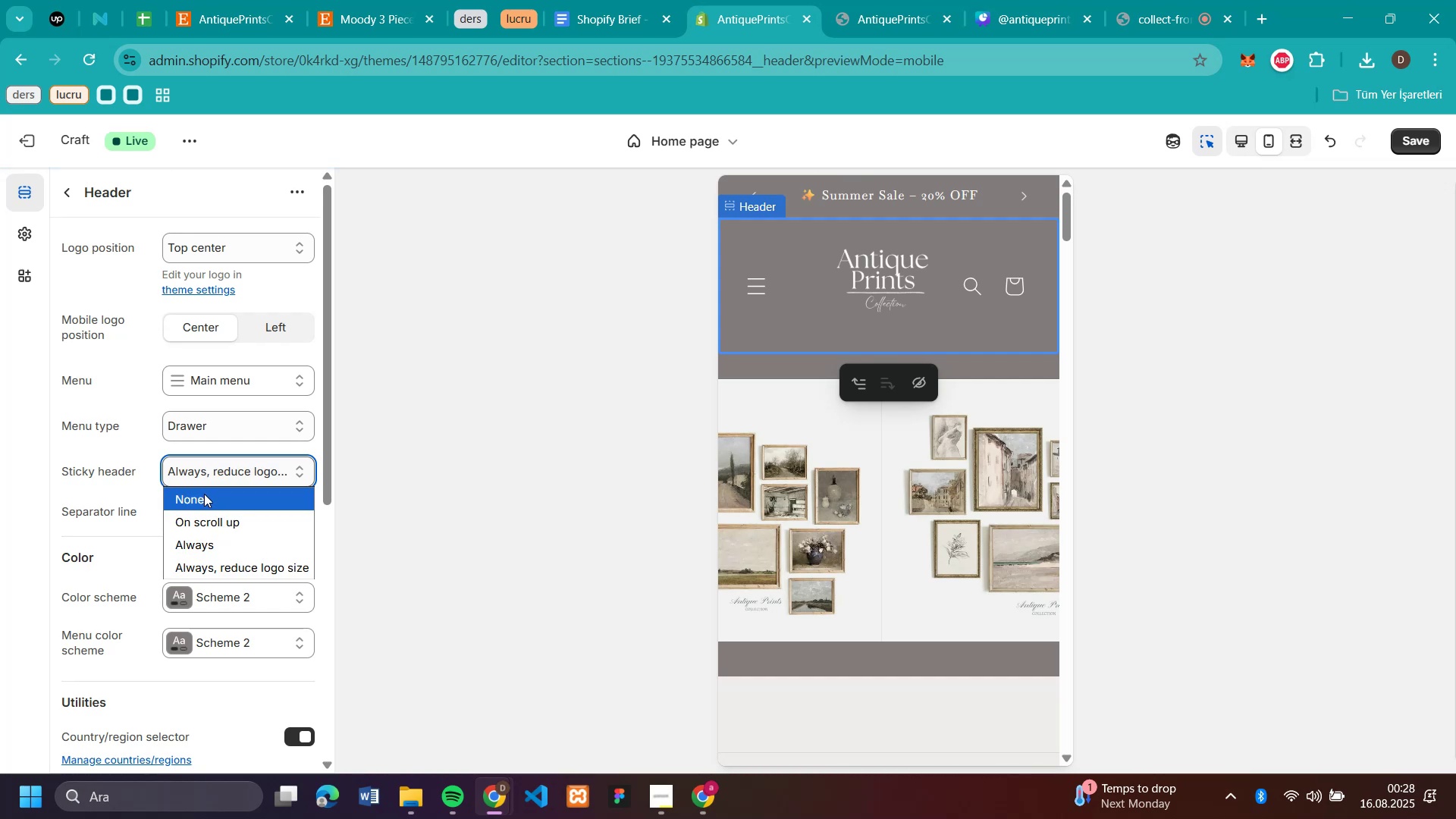 
left_click([204, 494])
 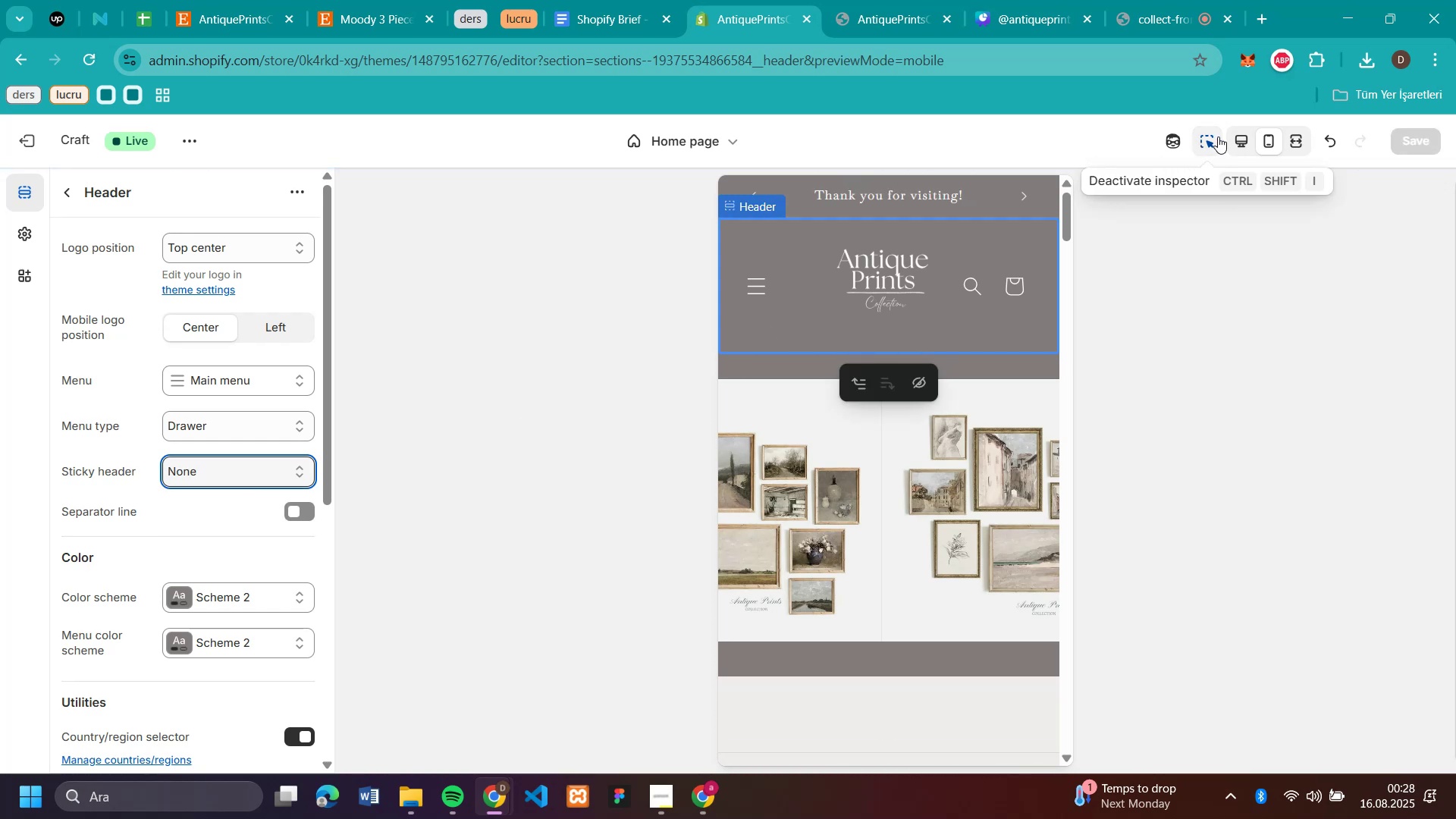 
left_click([1229, 140])
 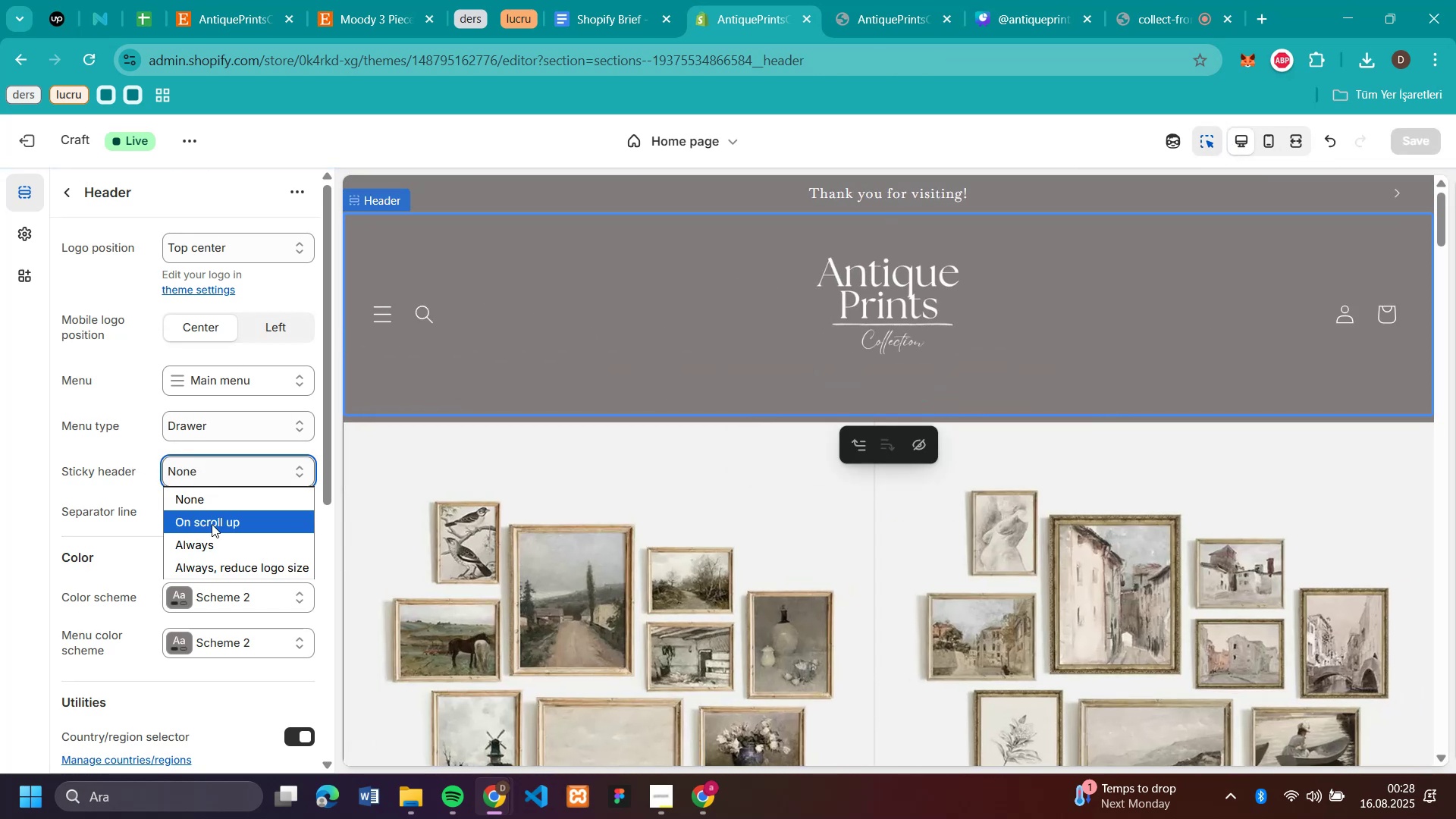 
left_click([220, 554])
 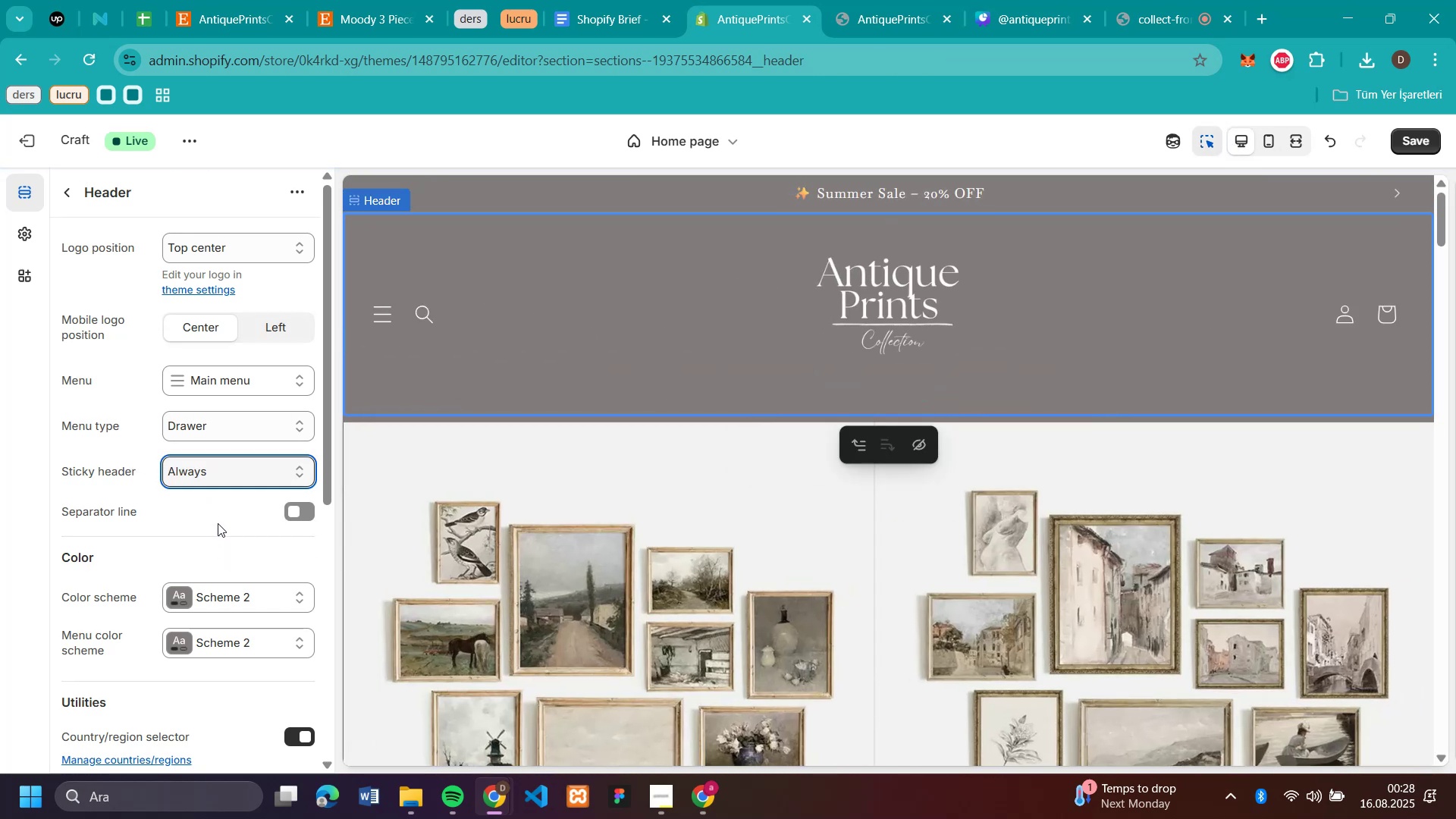 
left_click([220, 472])
 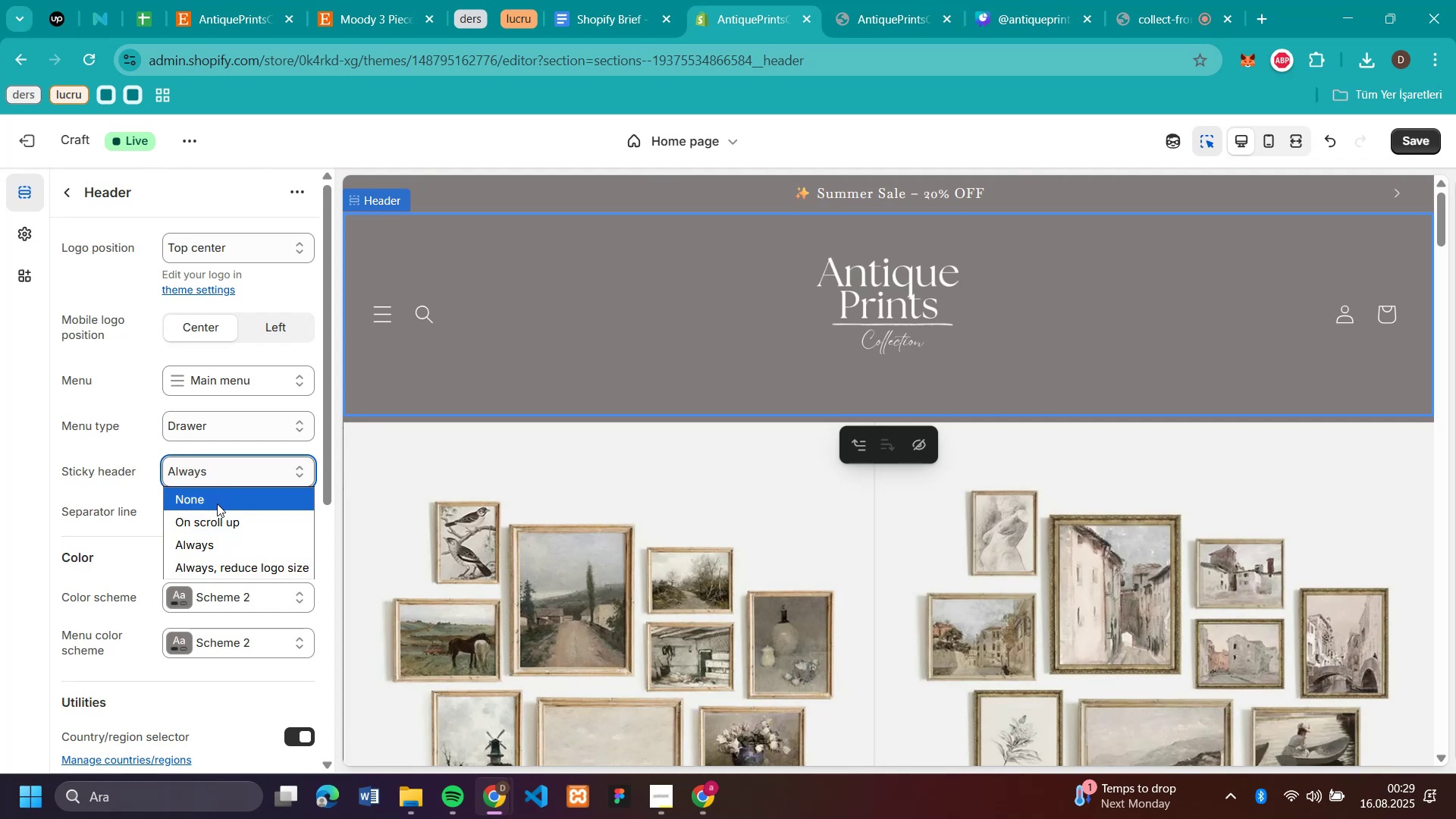 
left_click([217, 504])
 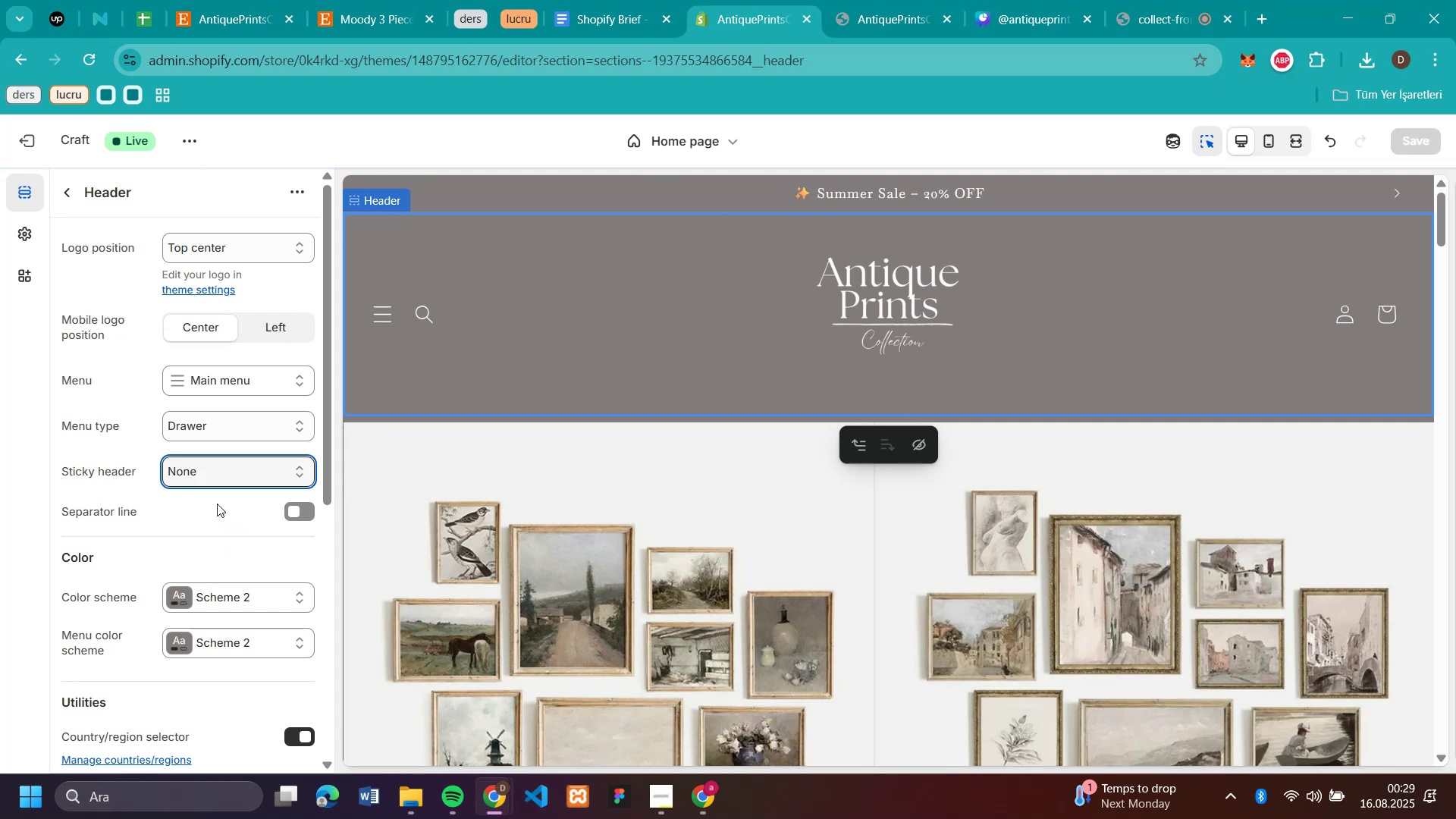 
left_click([199, 477])
 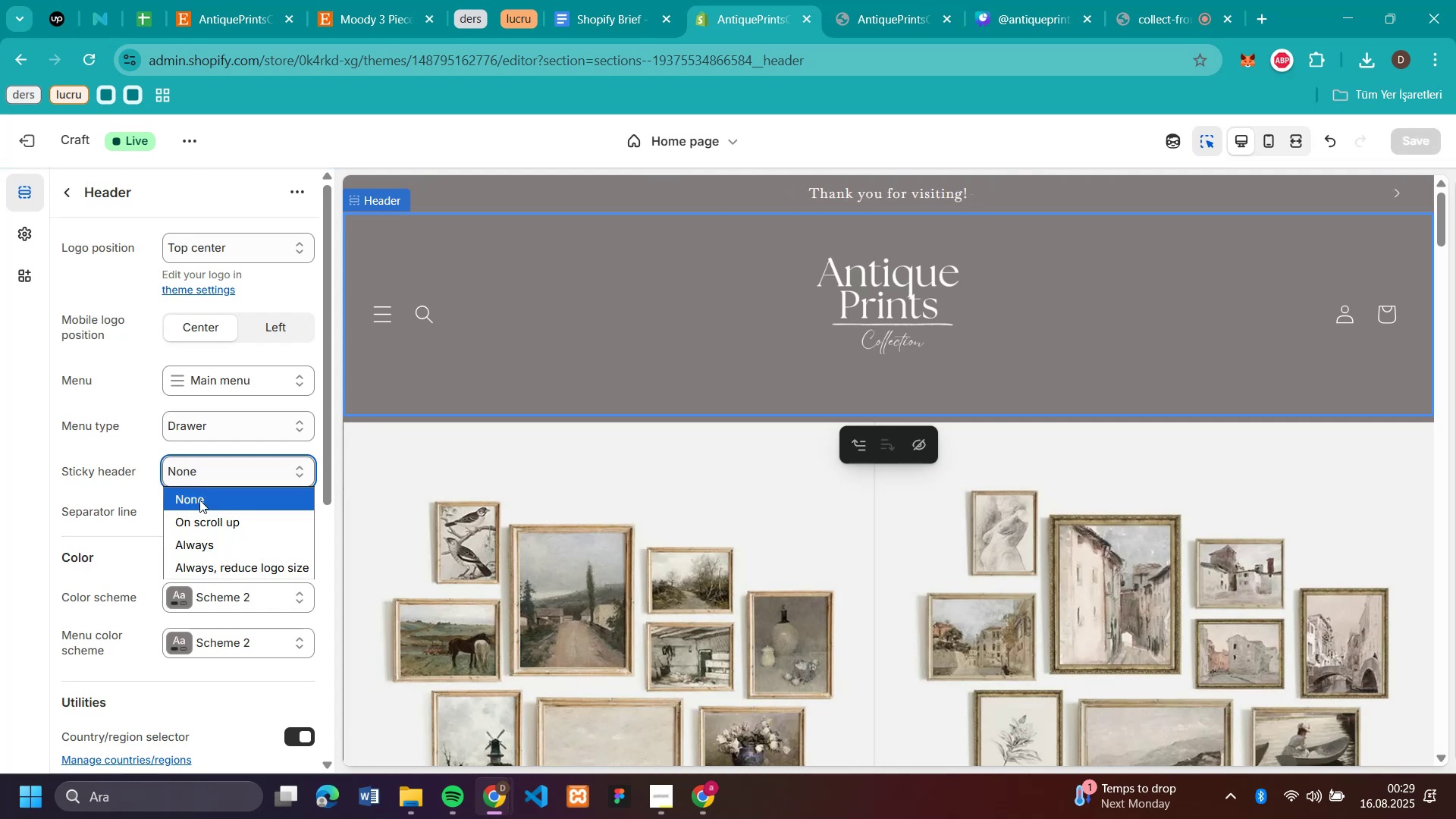 
mouse_move([216, 523])
 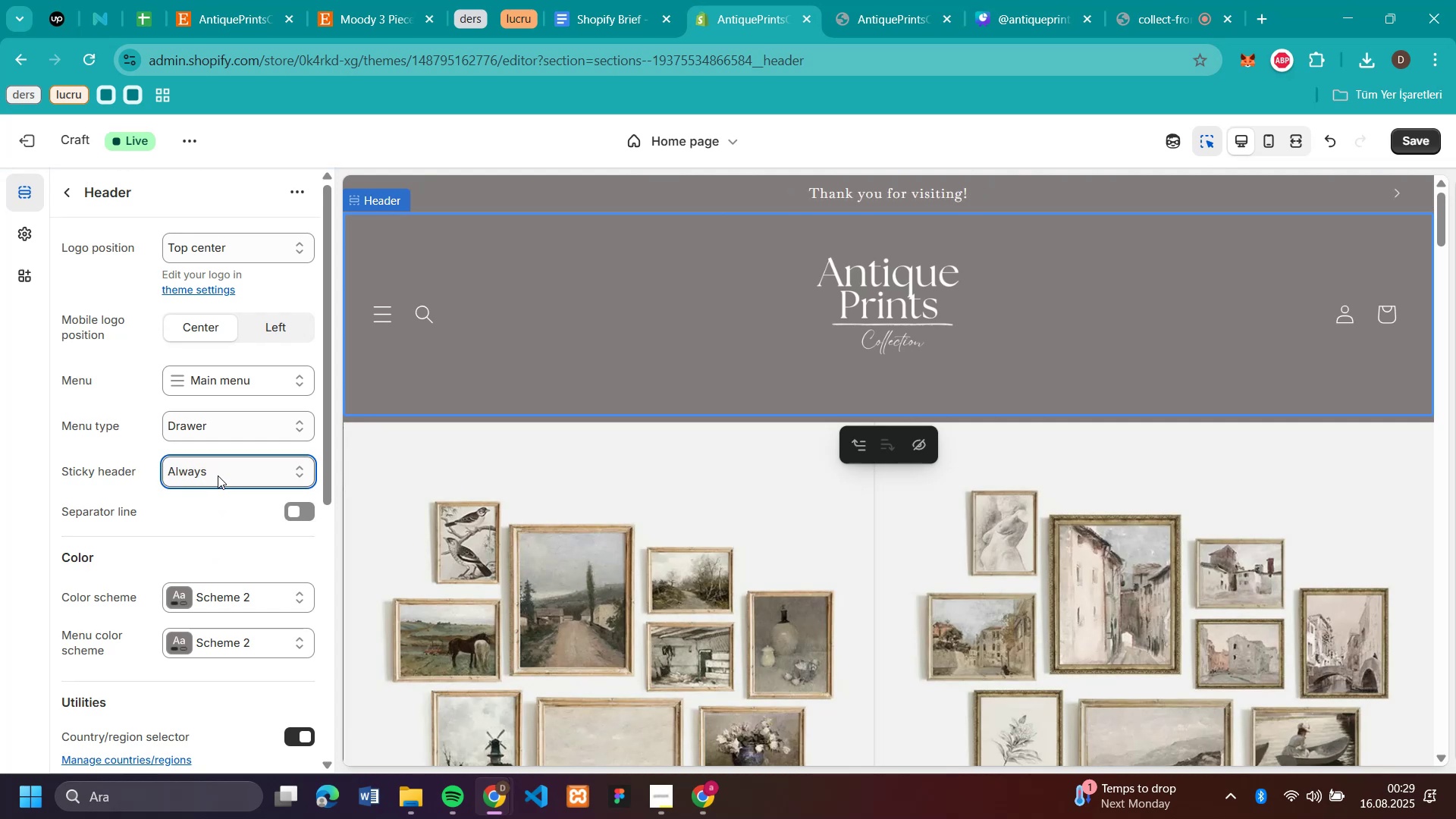 
left_click([218, 475])
 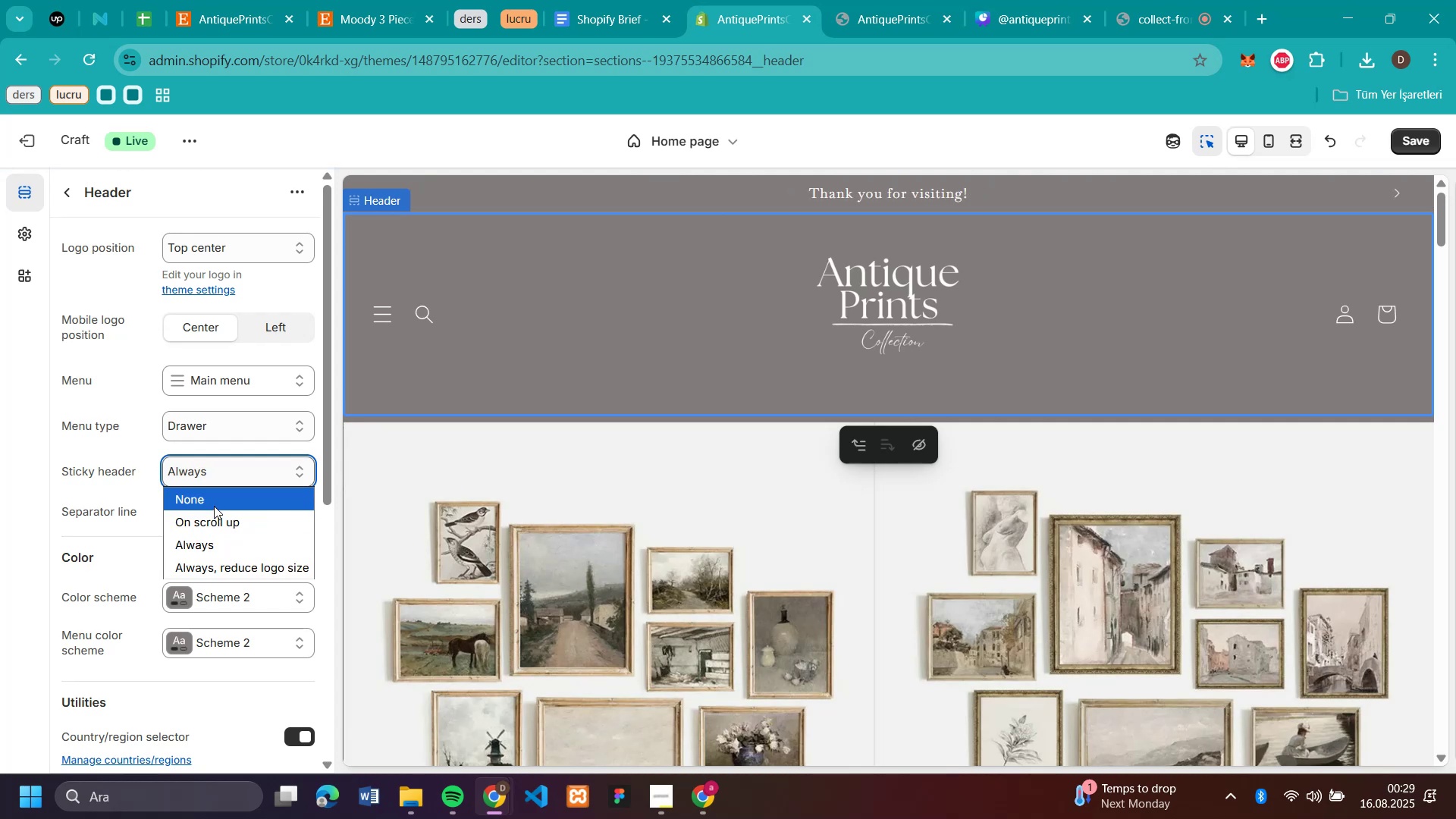 
left_click([214, 502])
 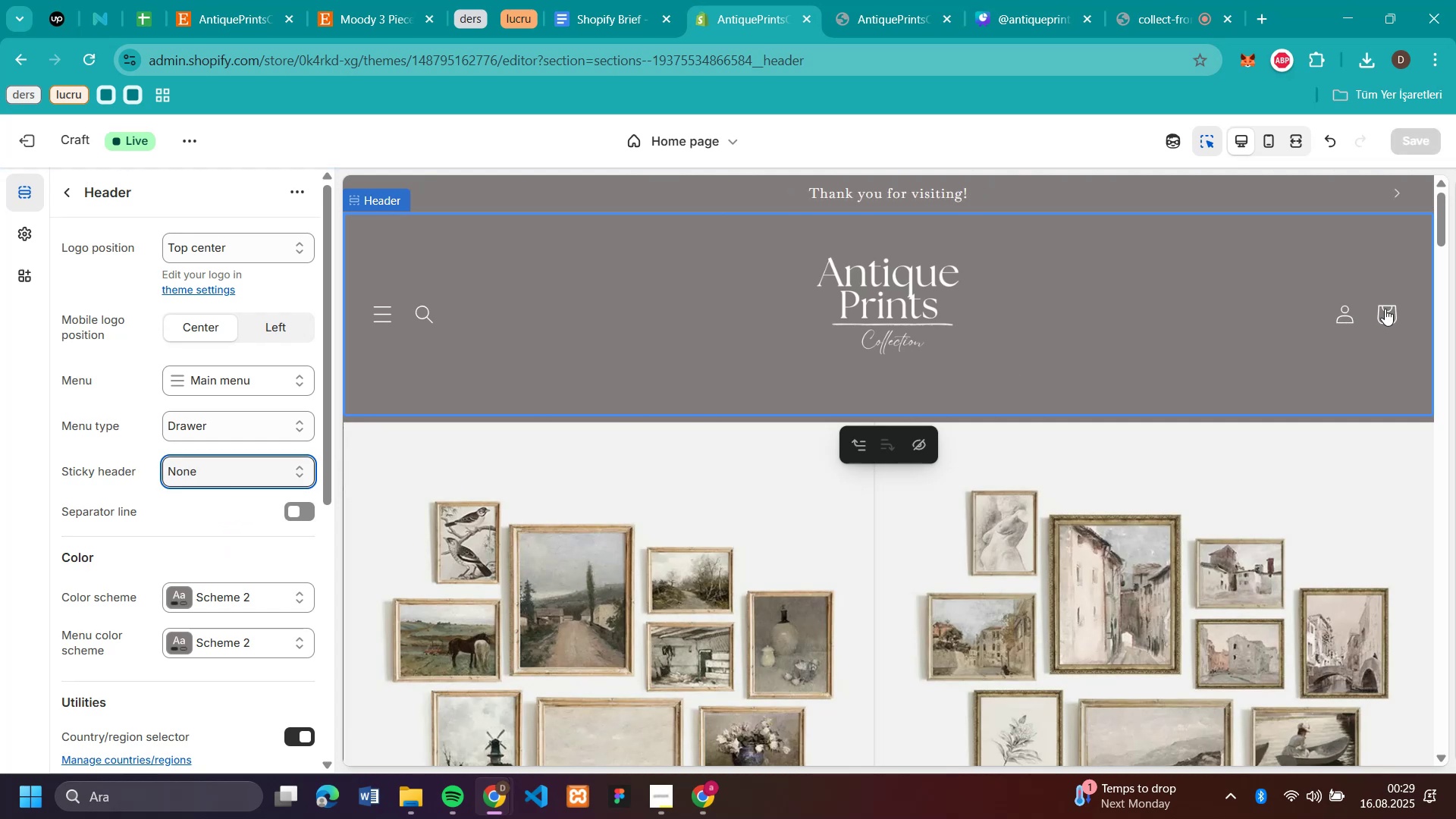 
left_click([1397, 305])
 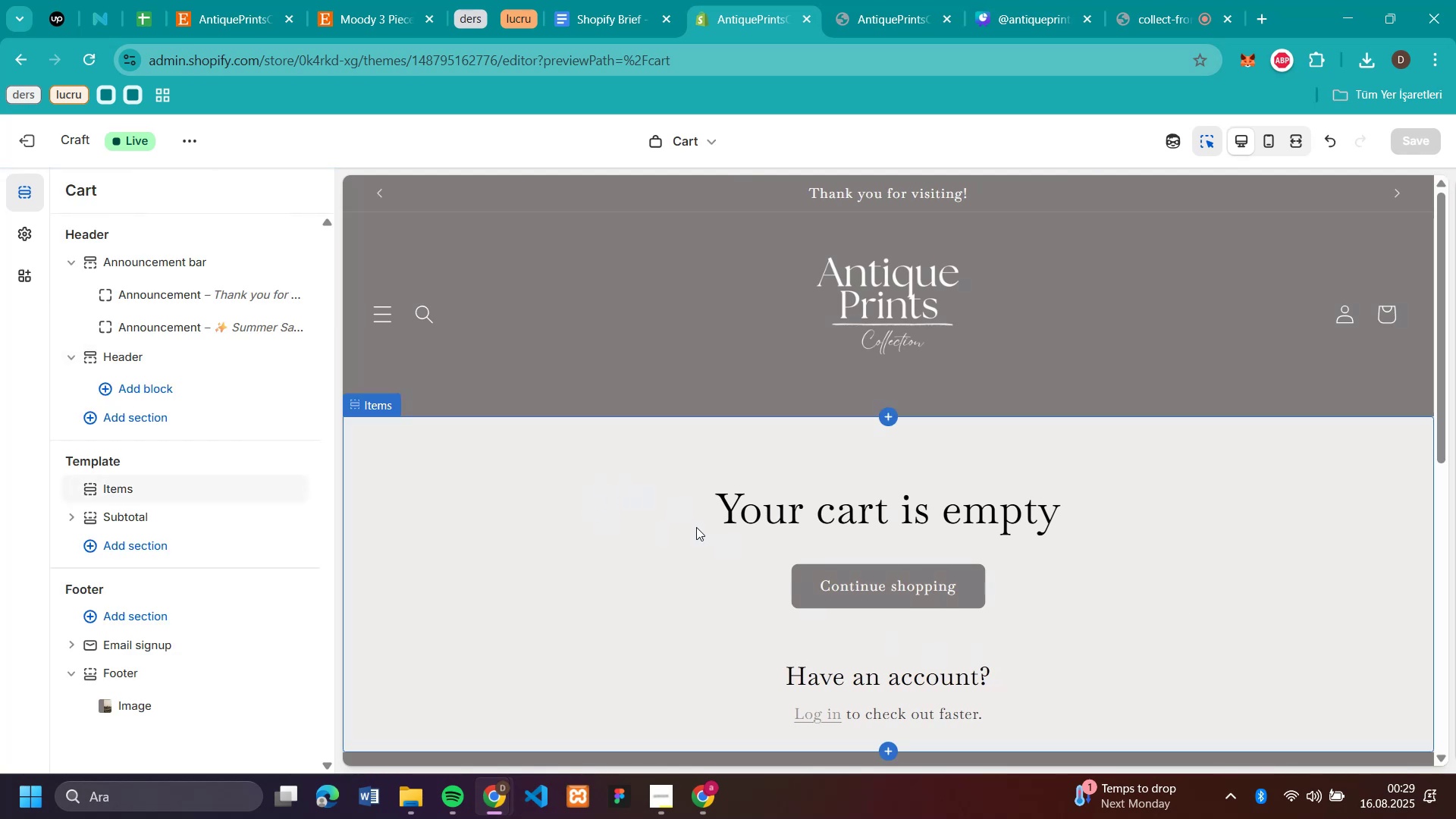 
wait(6.13)
 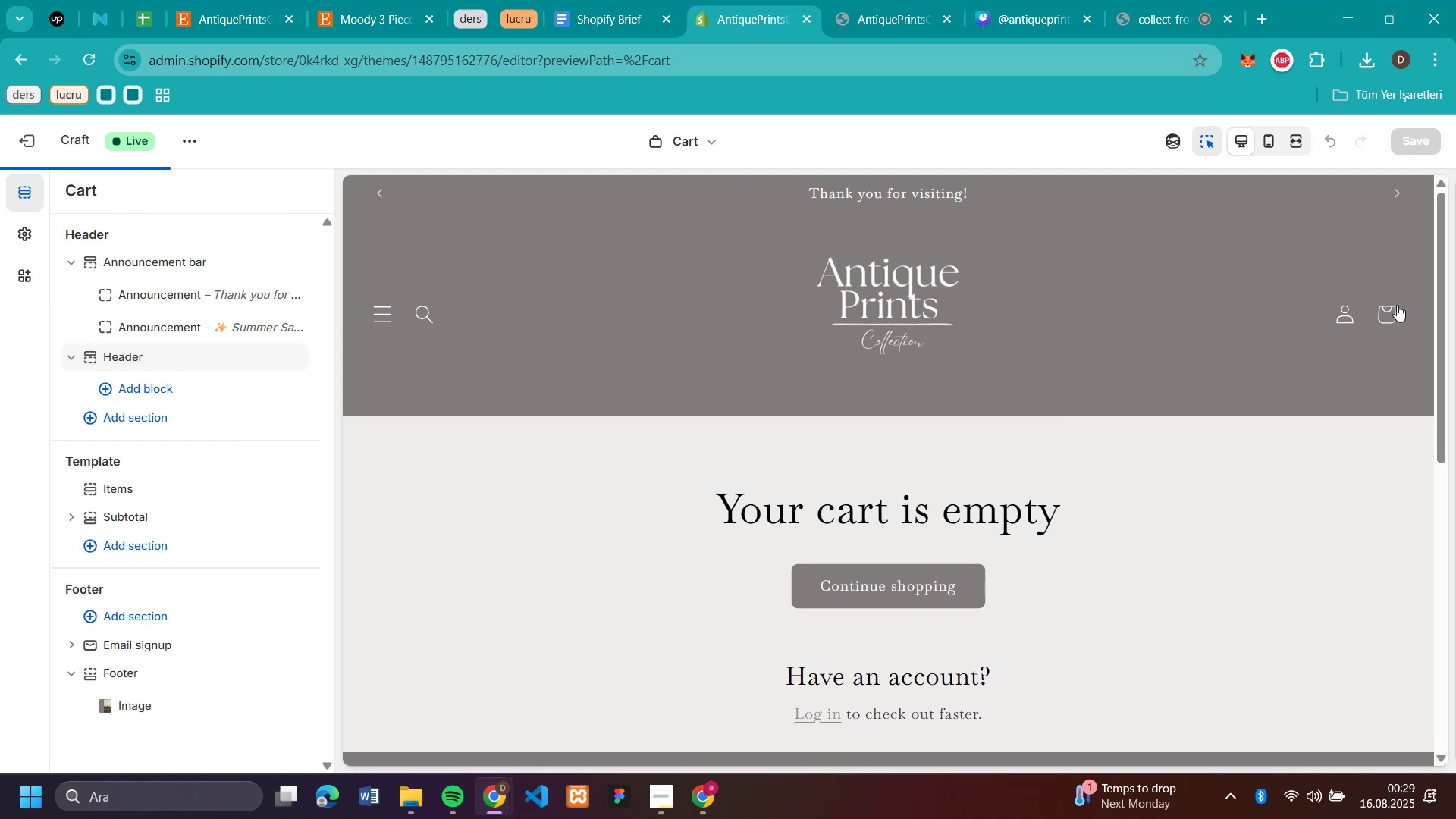 
scroll: coordinate [1111, 516], scroll_direction: down, amount: 2.0
 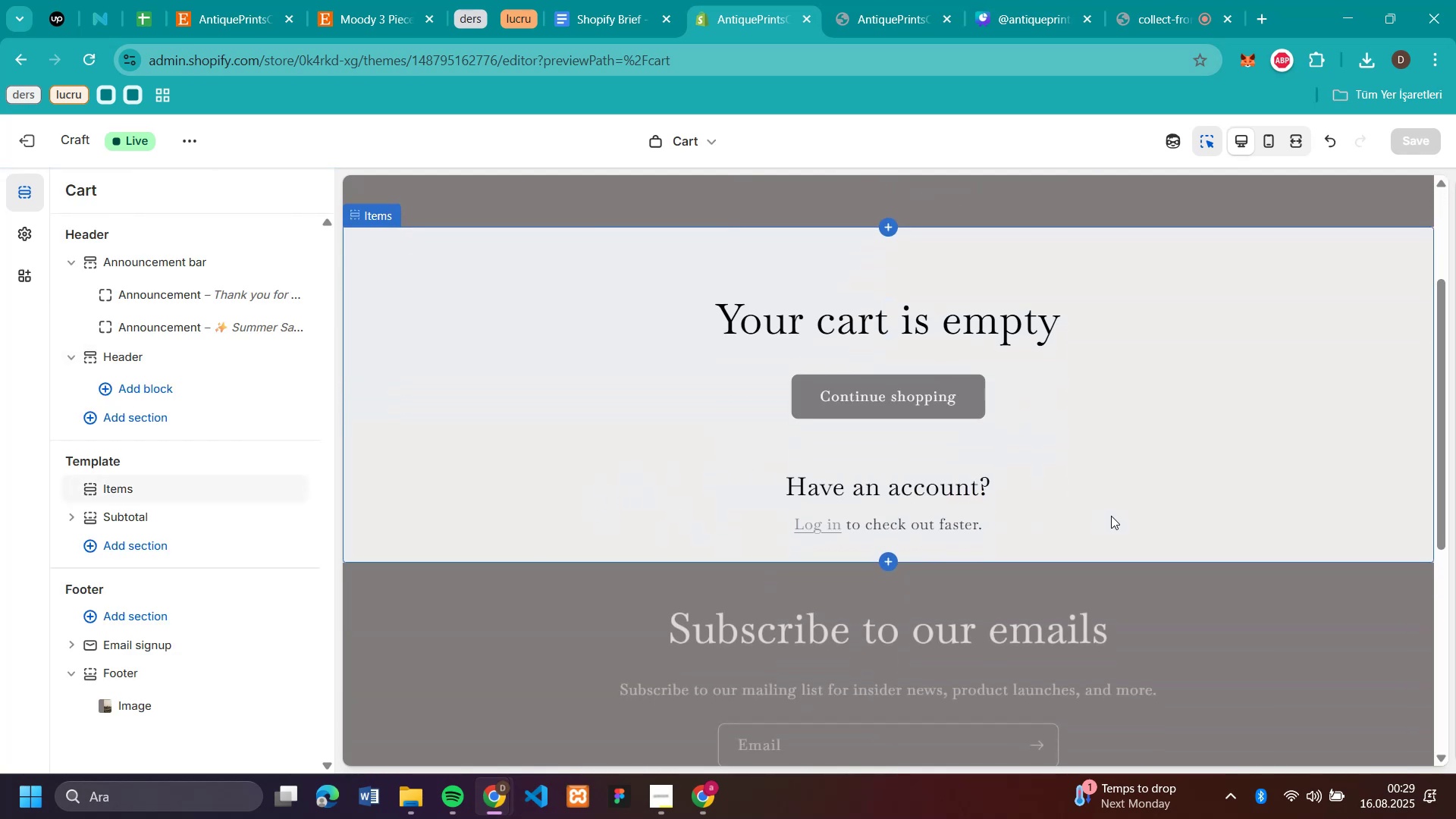 
scroll: coordinate [1111, 516], scroll_direction: up, amount: 2.0
 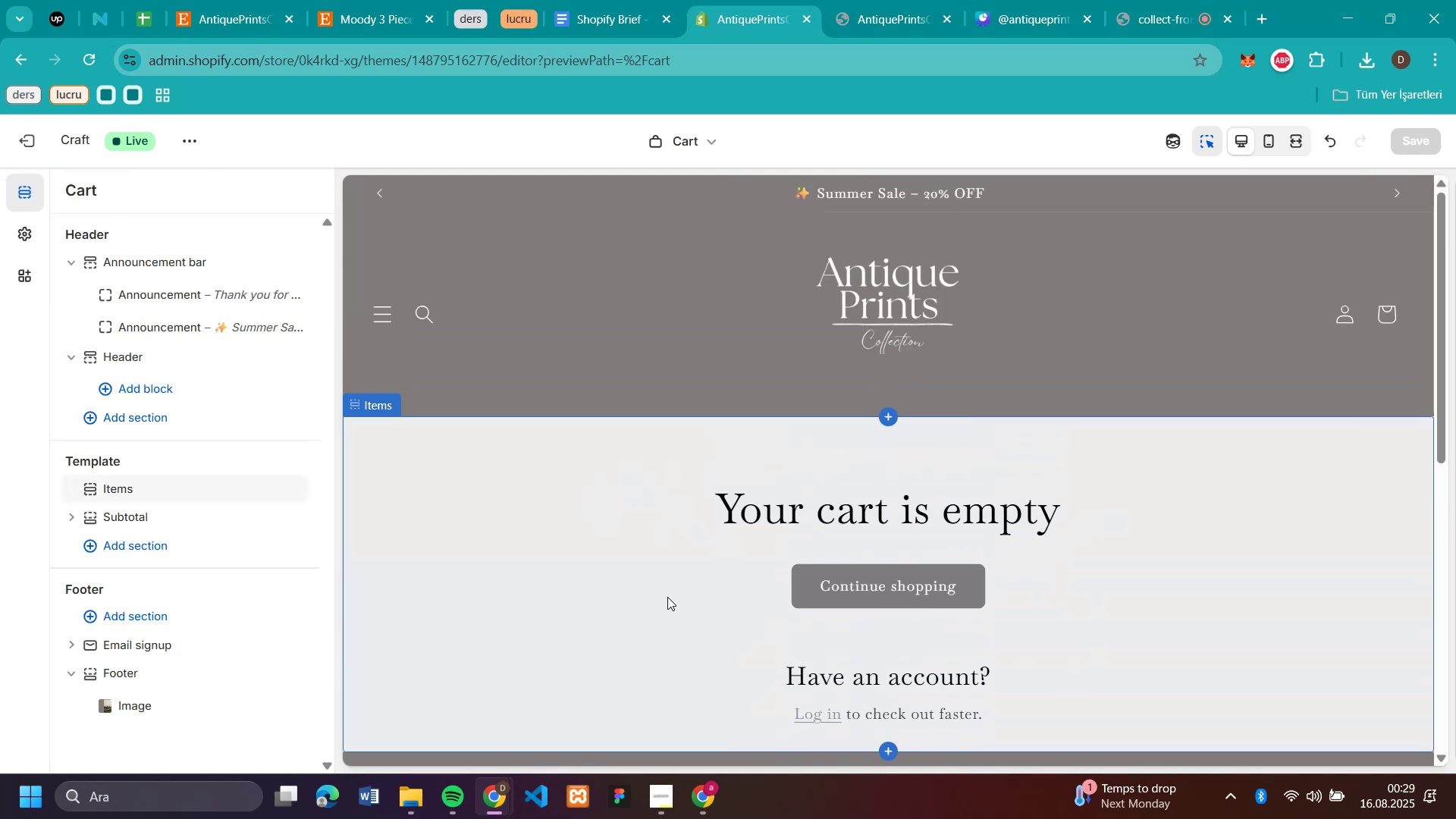 
left_click([1354, 310])
 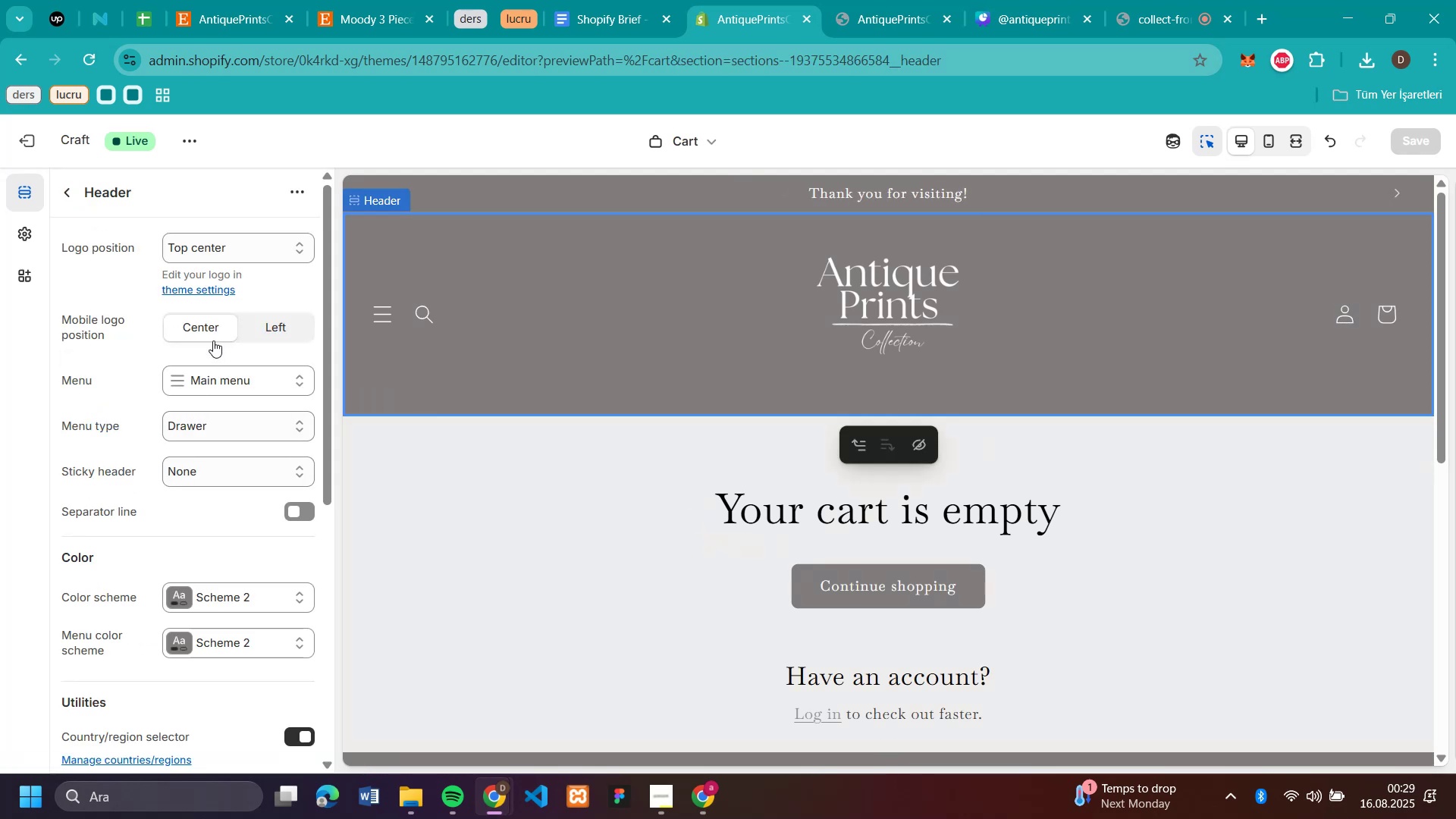 
left_click([1346, 318])
 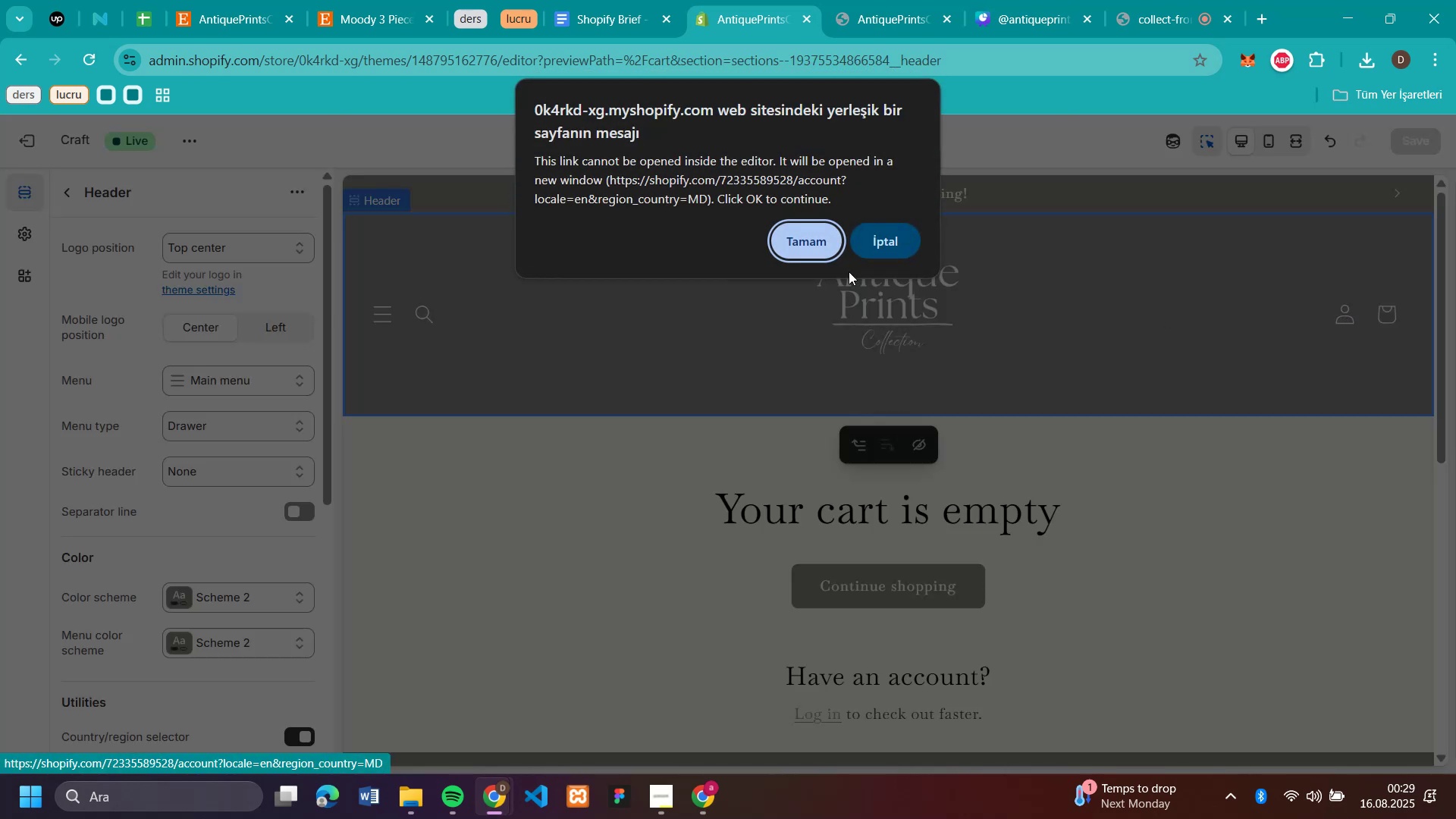 
left_click([907, 239])
 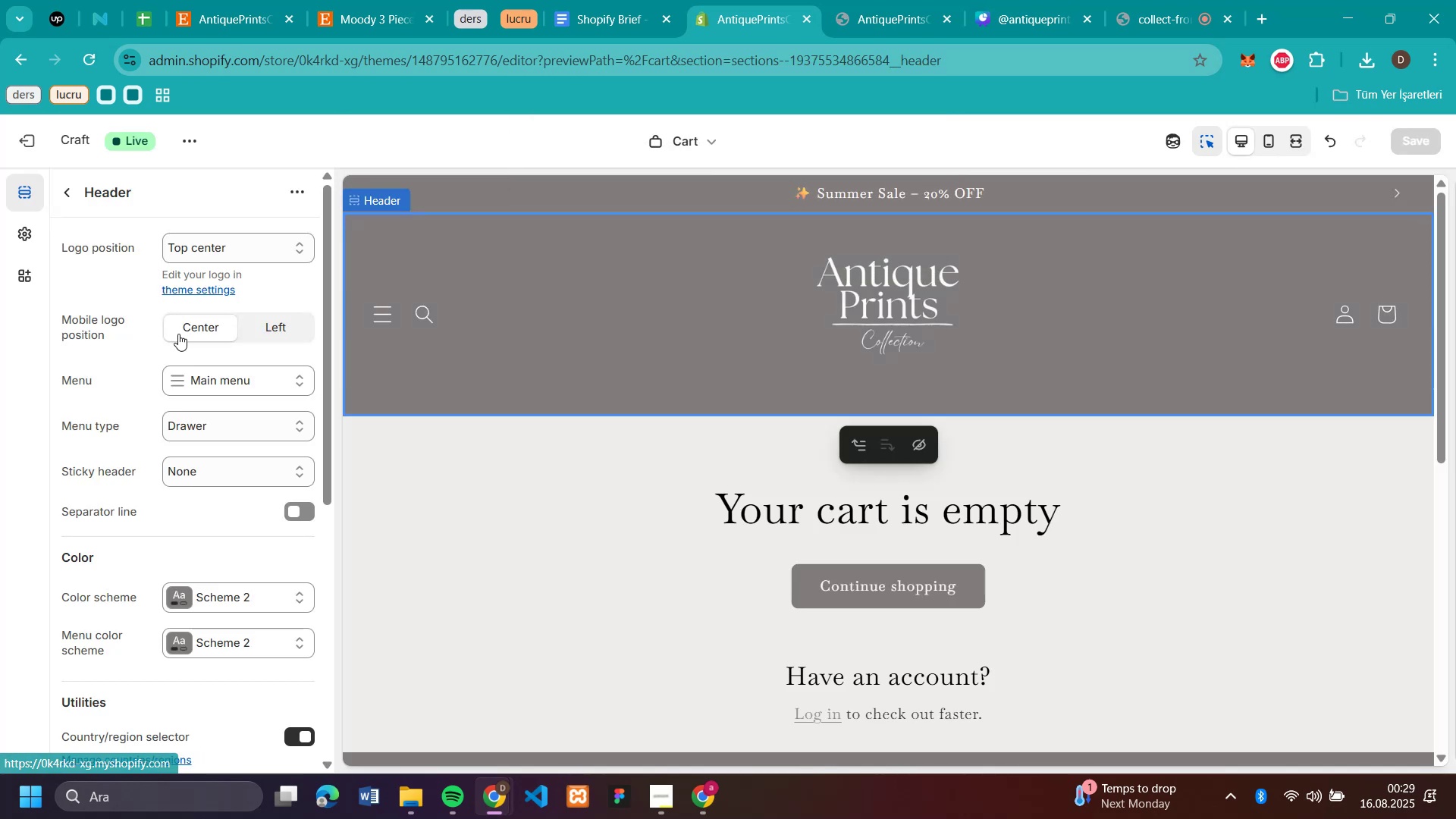 
scroll: coordinate [1015, 394], scroll_direction: down, amount: 15.0
 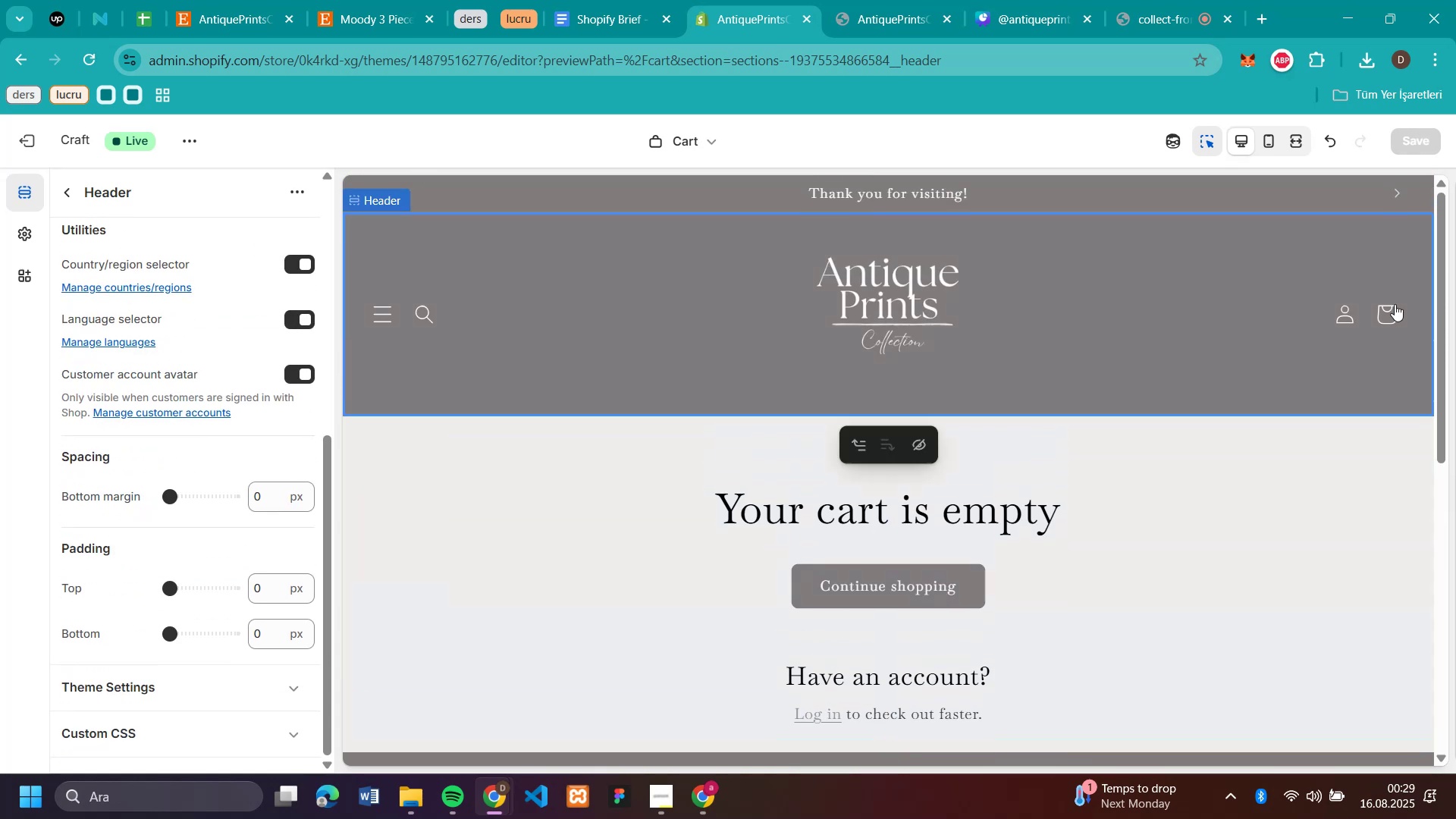 
left_click([1395, 304])
 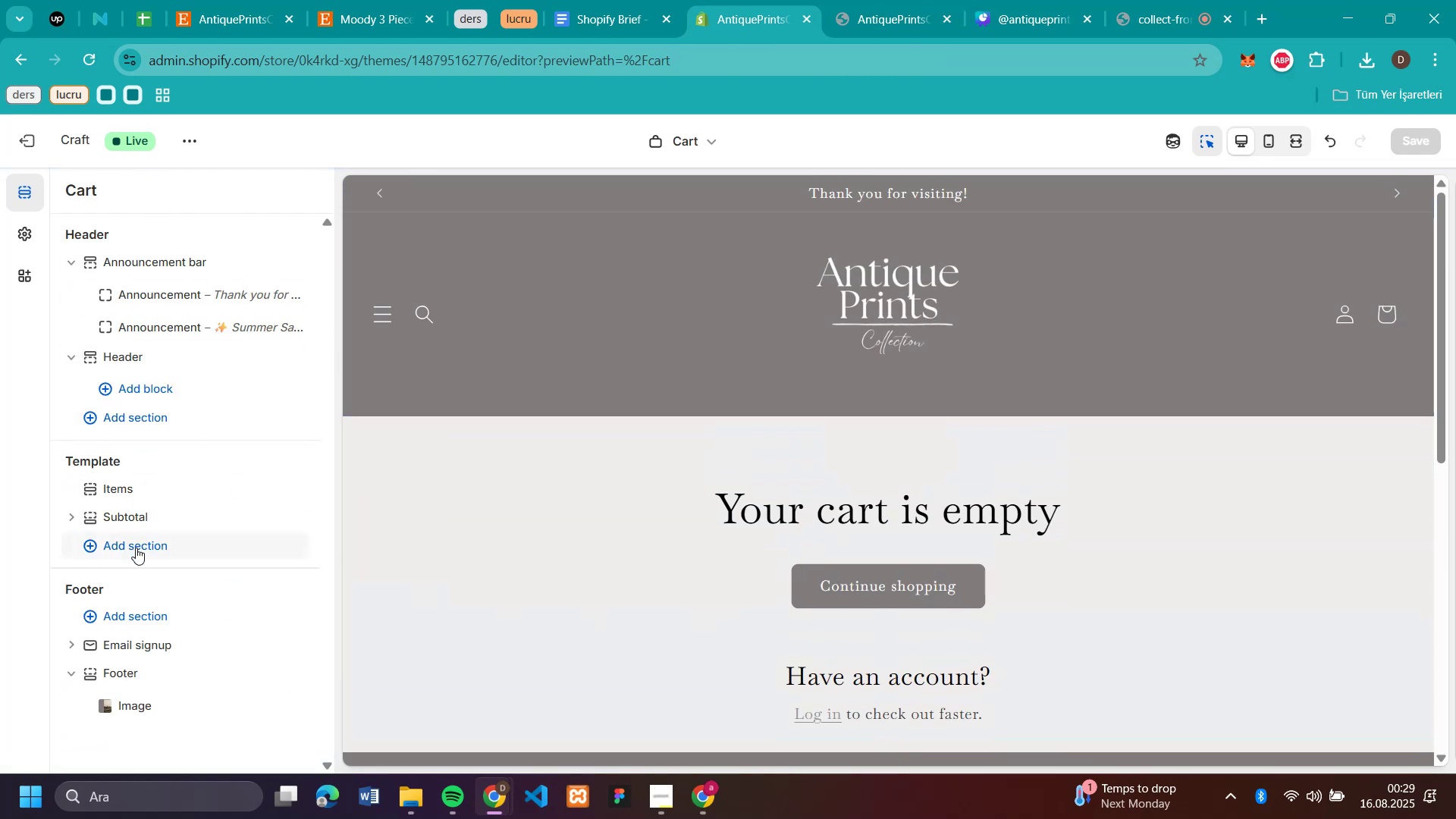 
wait(6.12)
 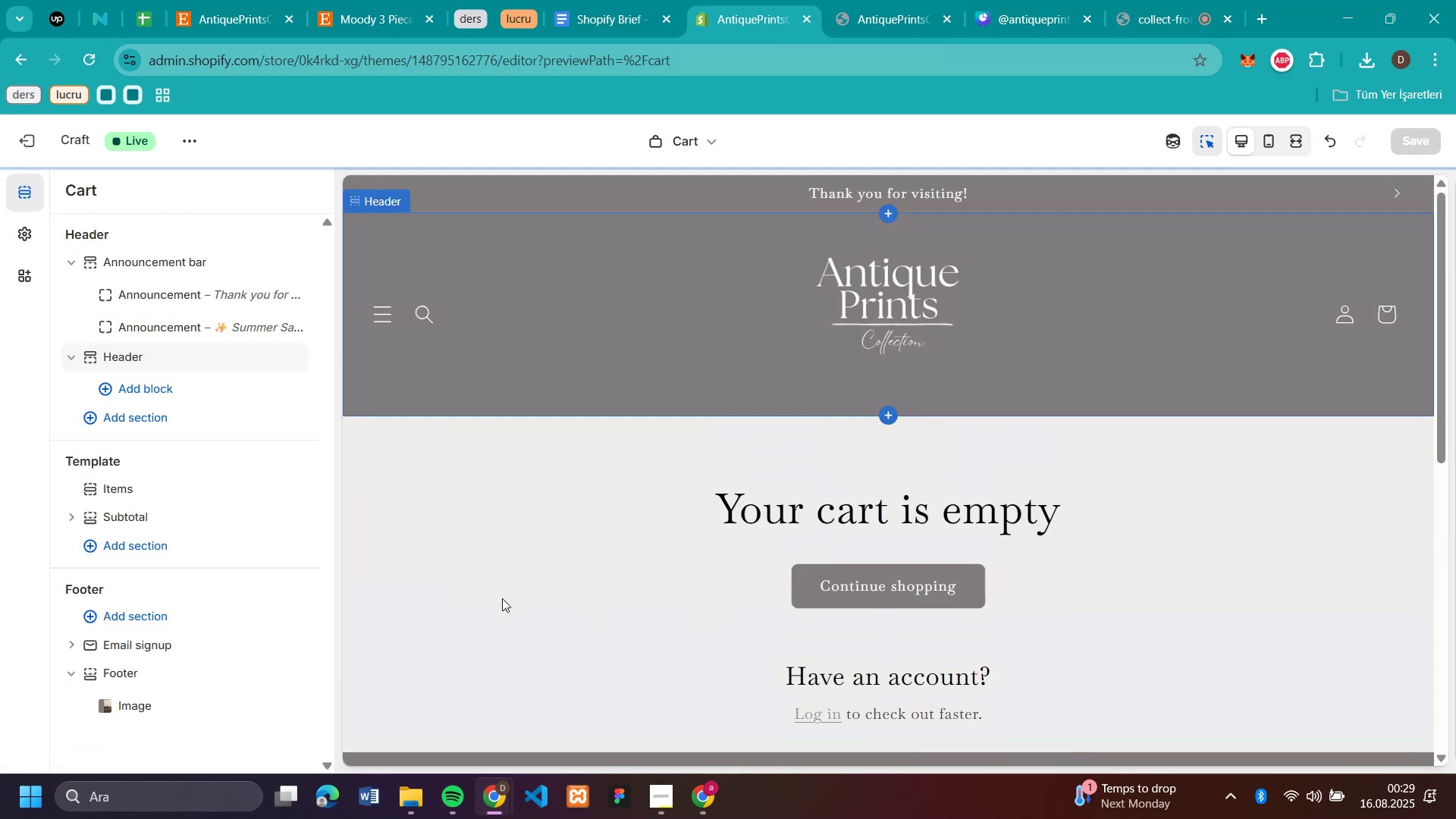 
left_click([117, 547])
 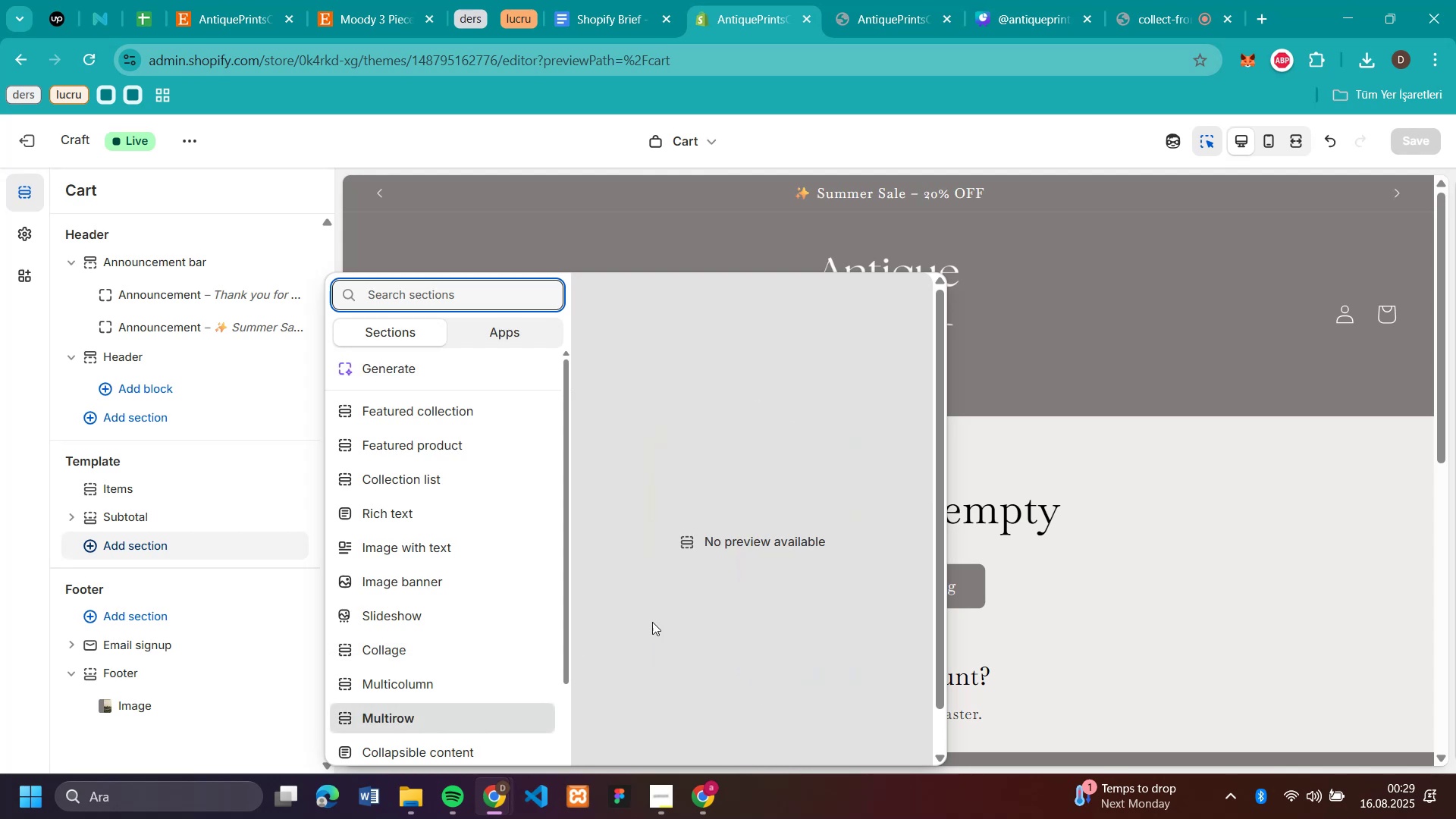 
left_click([1236, 463])
 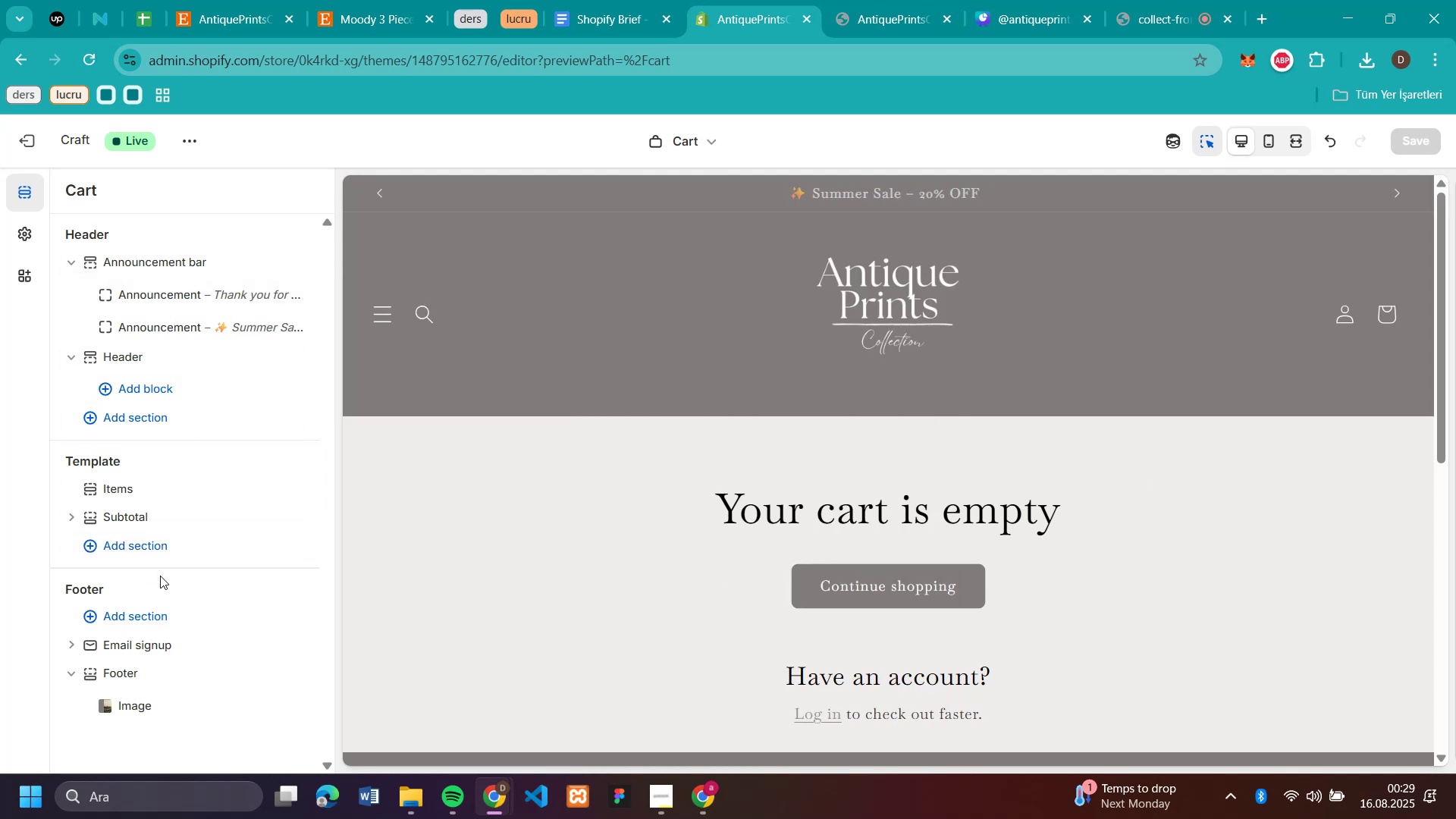 
scroll: coordinate [981, 517], scroll_direction: down, amount: 4.0
 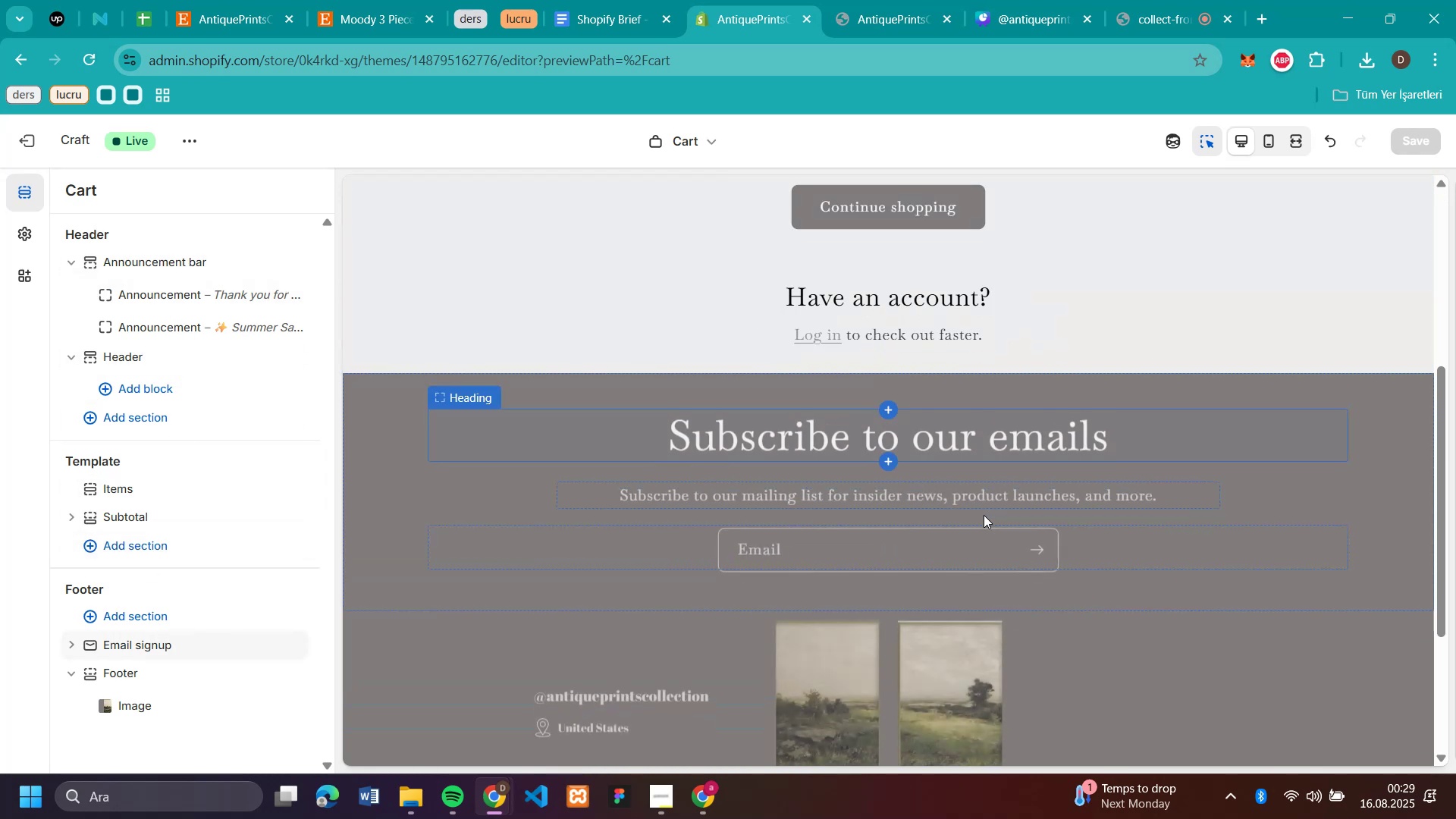 
scroll: coordinate [967, 448], scroll_direction: up, amount: 2.0
 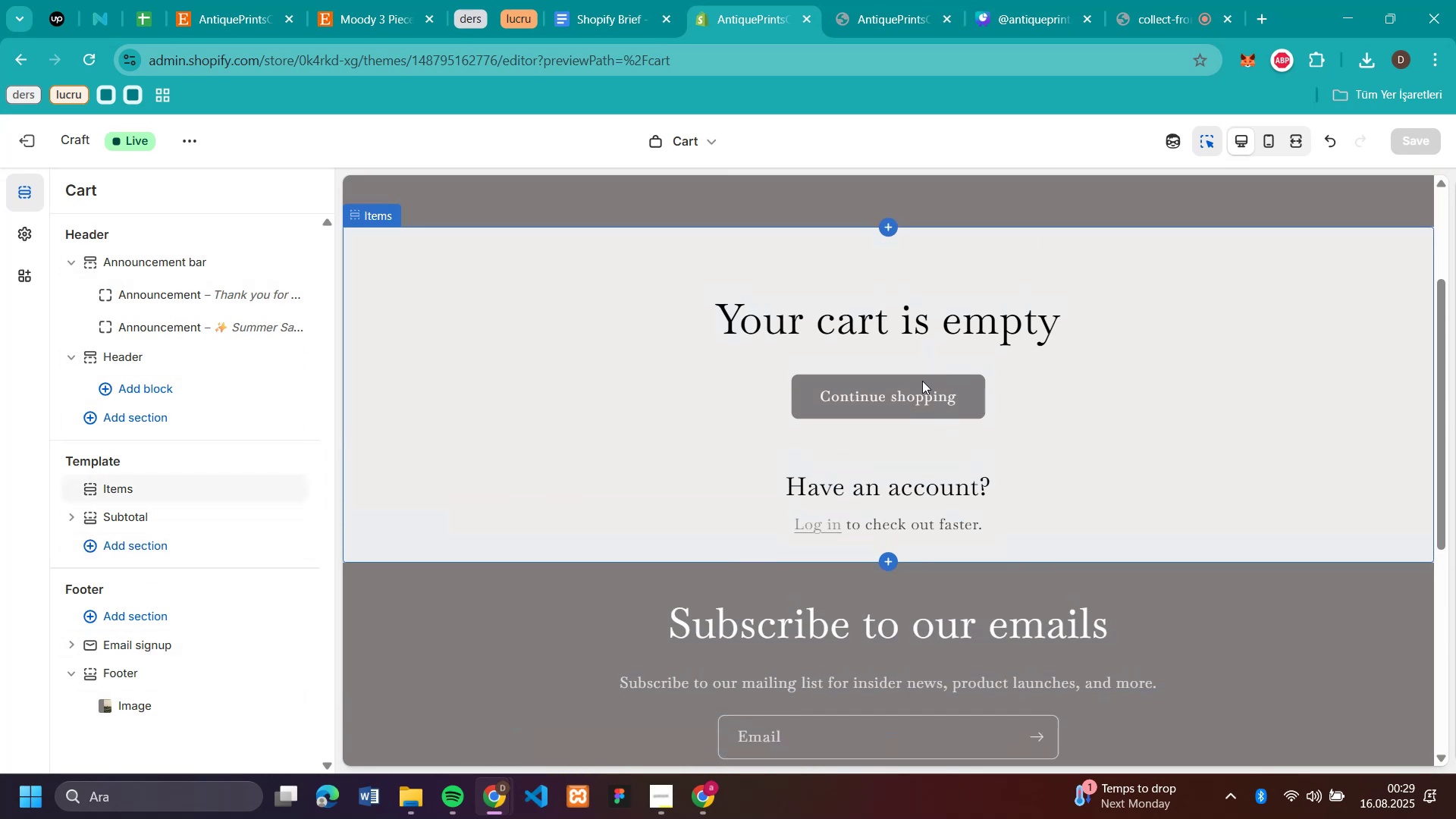 
left_click([922, 382])
 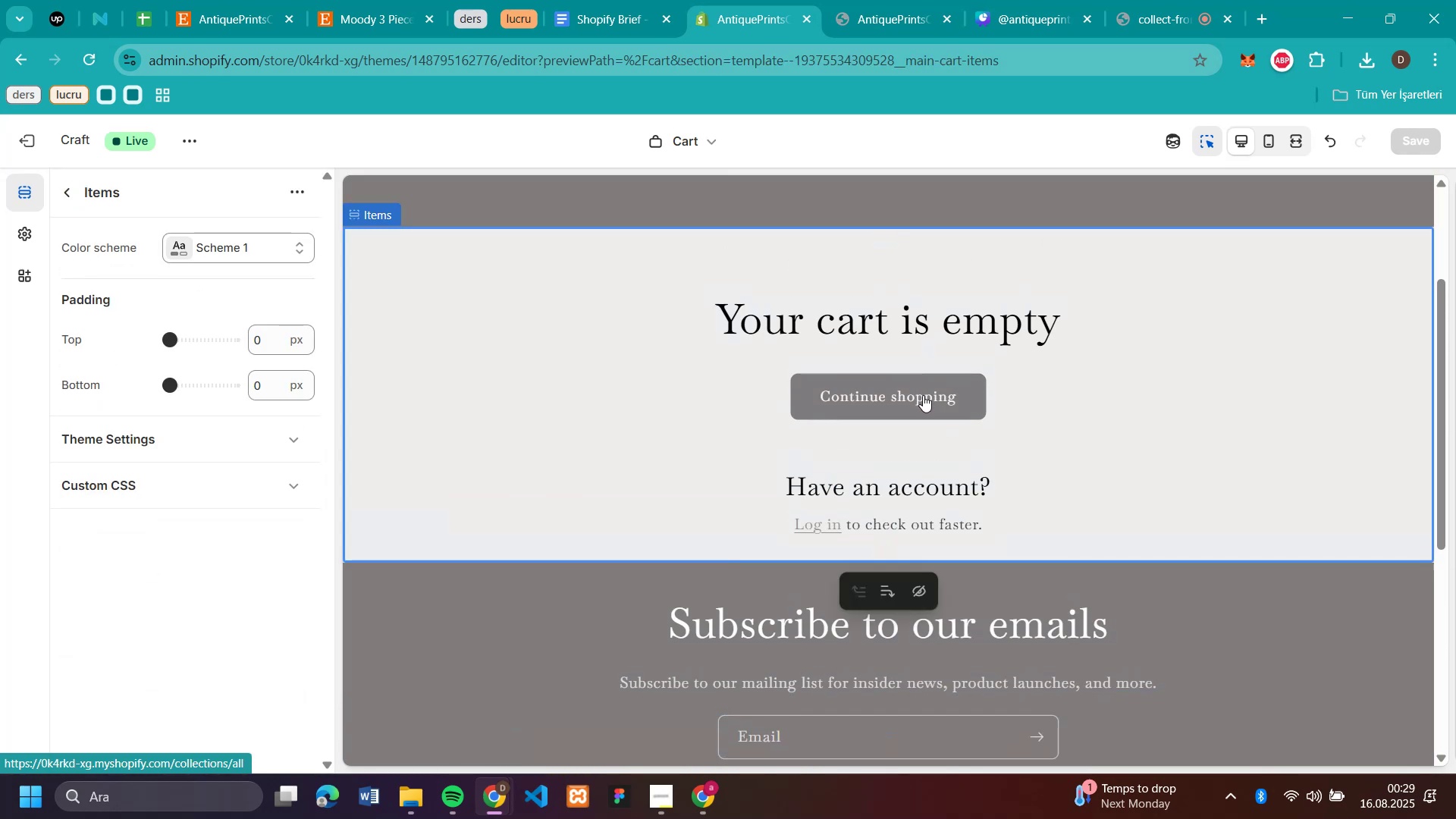 
left_click([923, 395])
 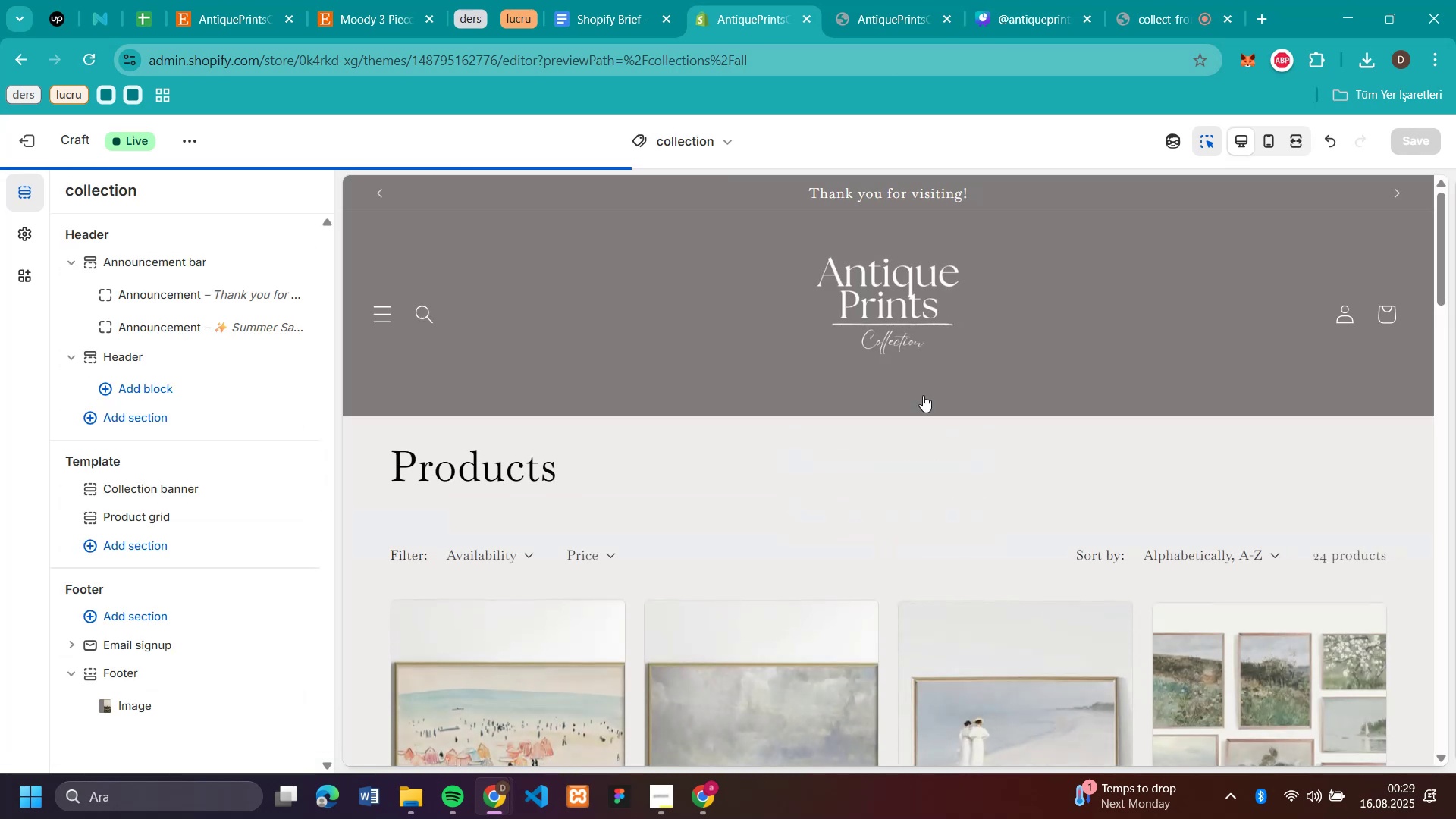 
scroll: coordinate [864, 403], scroll_direction: down, amount: 20.0
 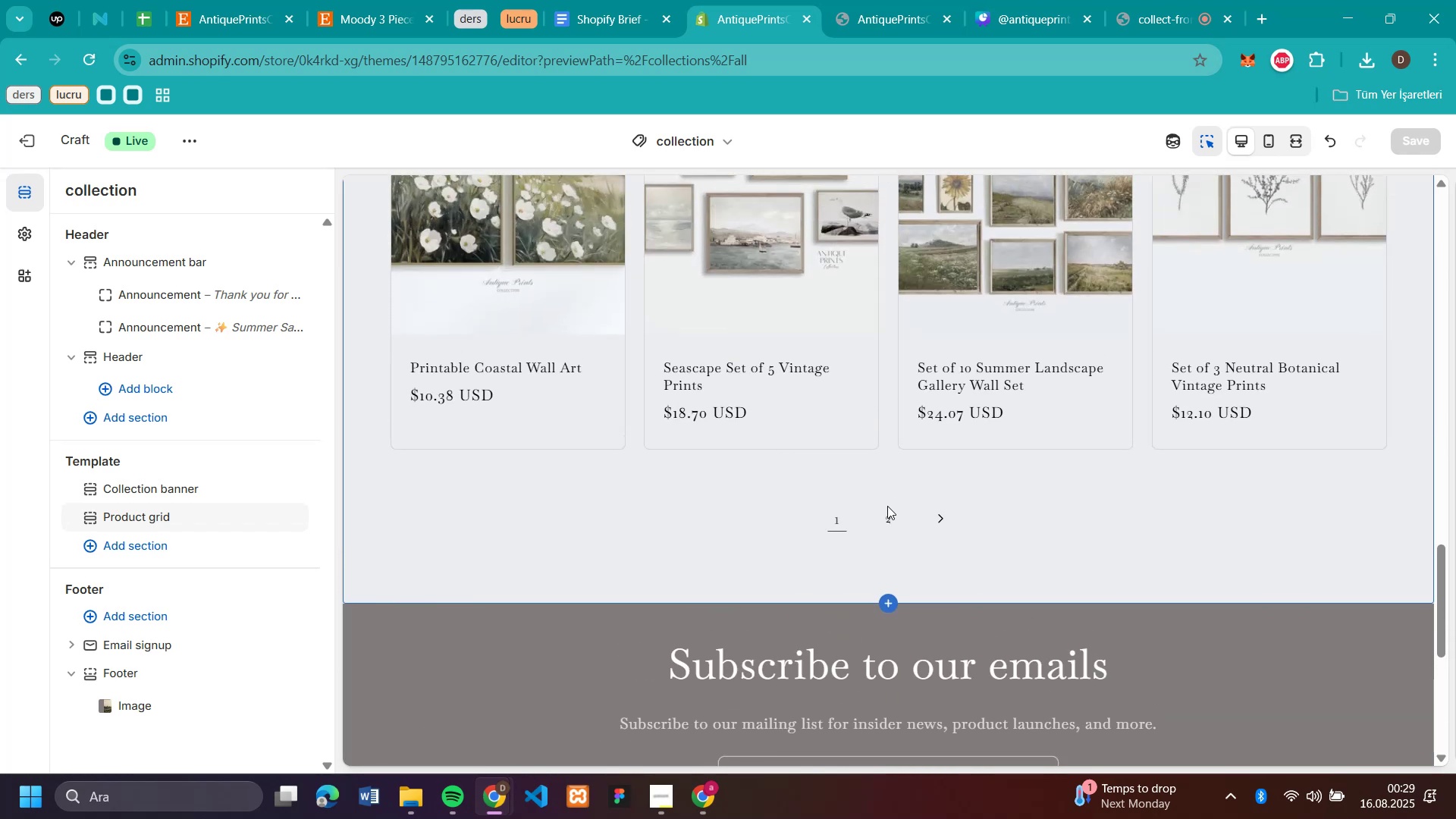 
left_click([890, 510])
 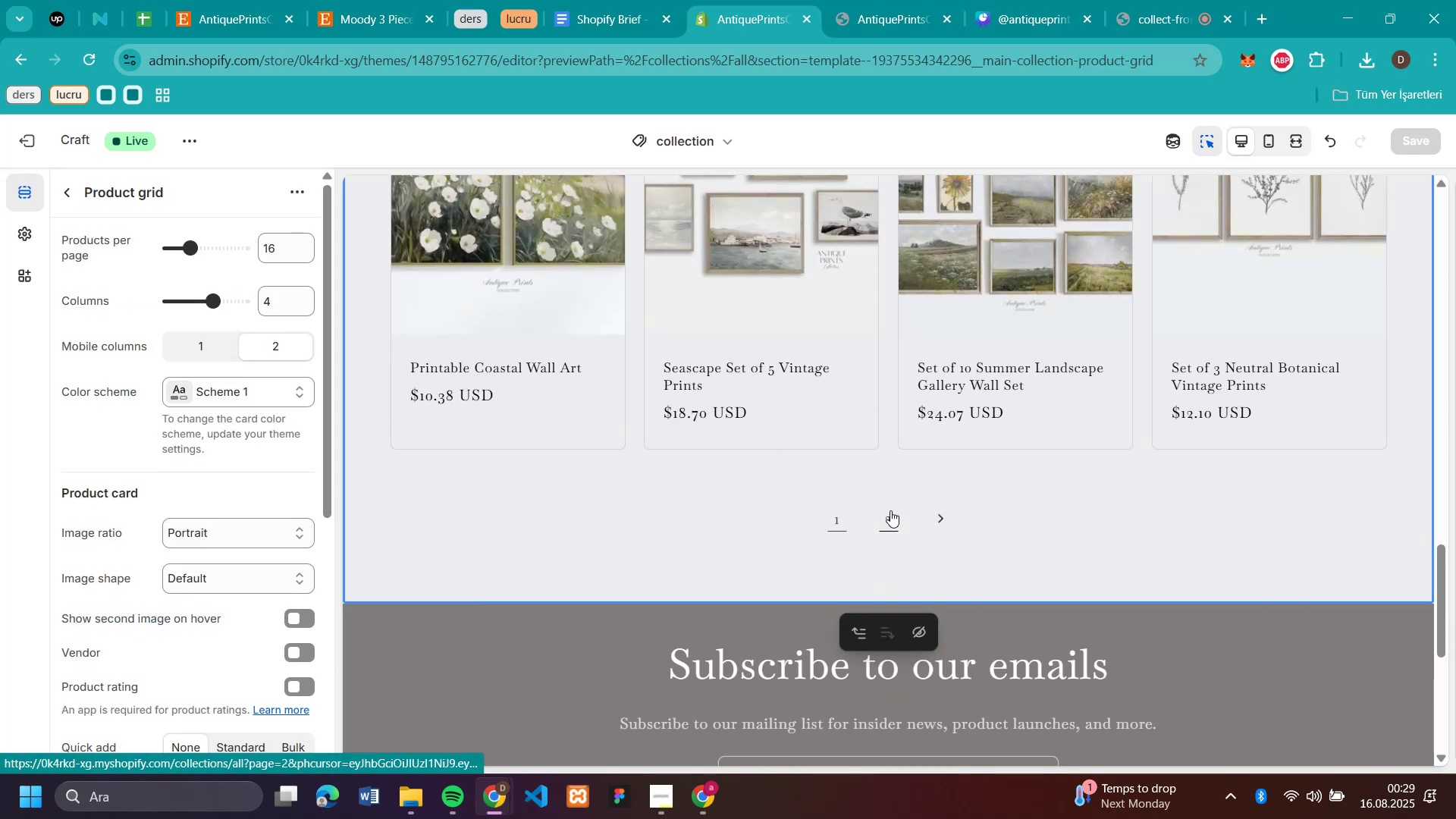 
left_click([890, 510])
 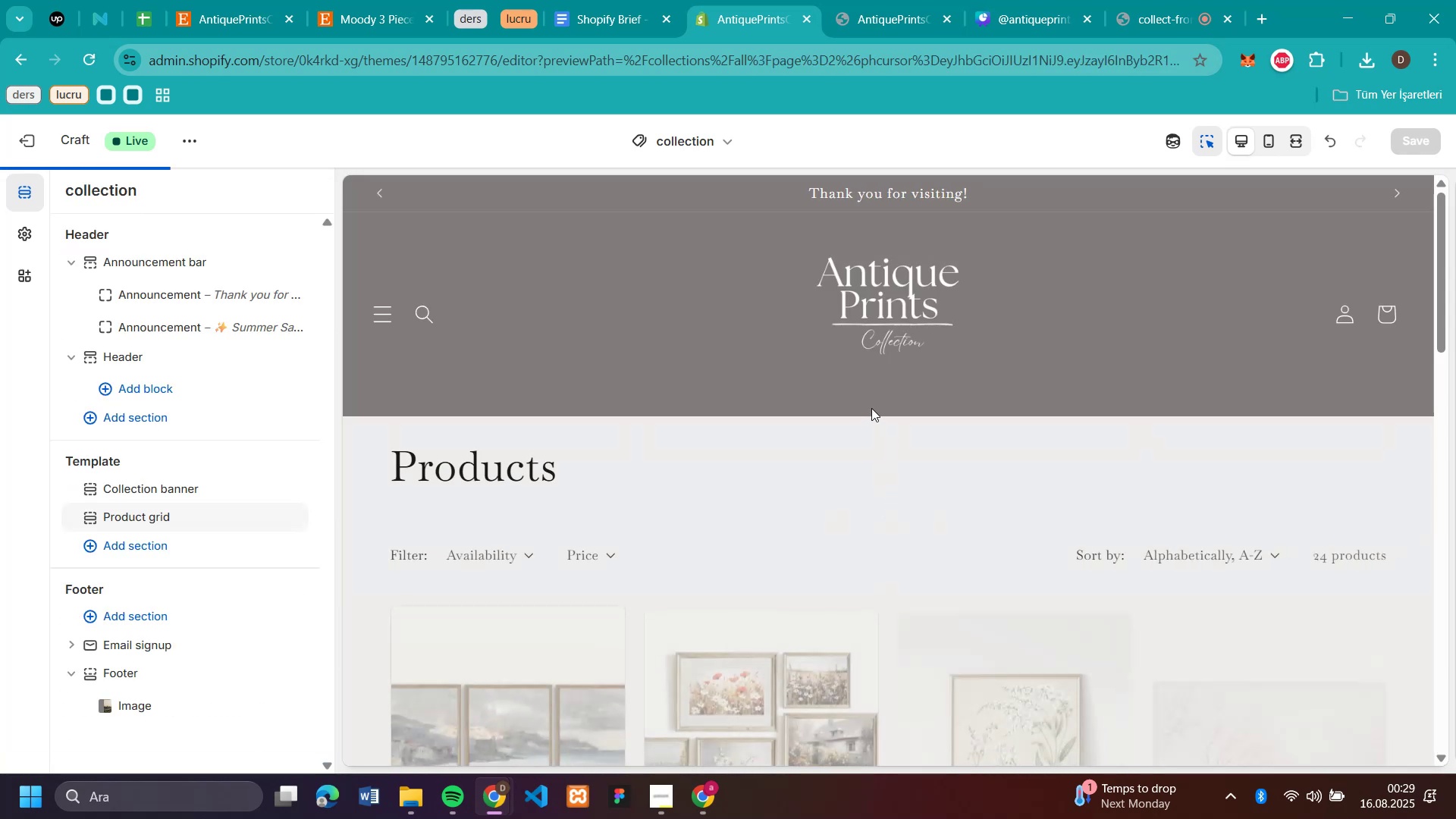 
scroll: coordinate [872, 411], scroll_direction: up, amount: 3.0
 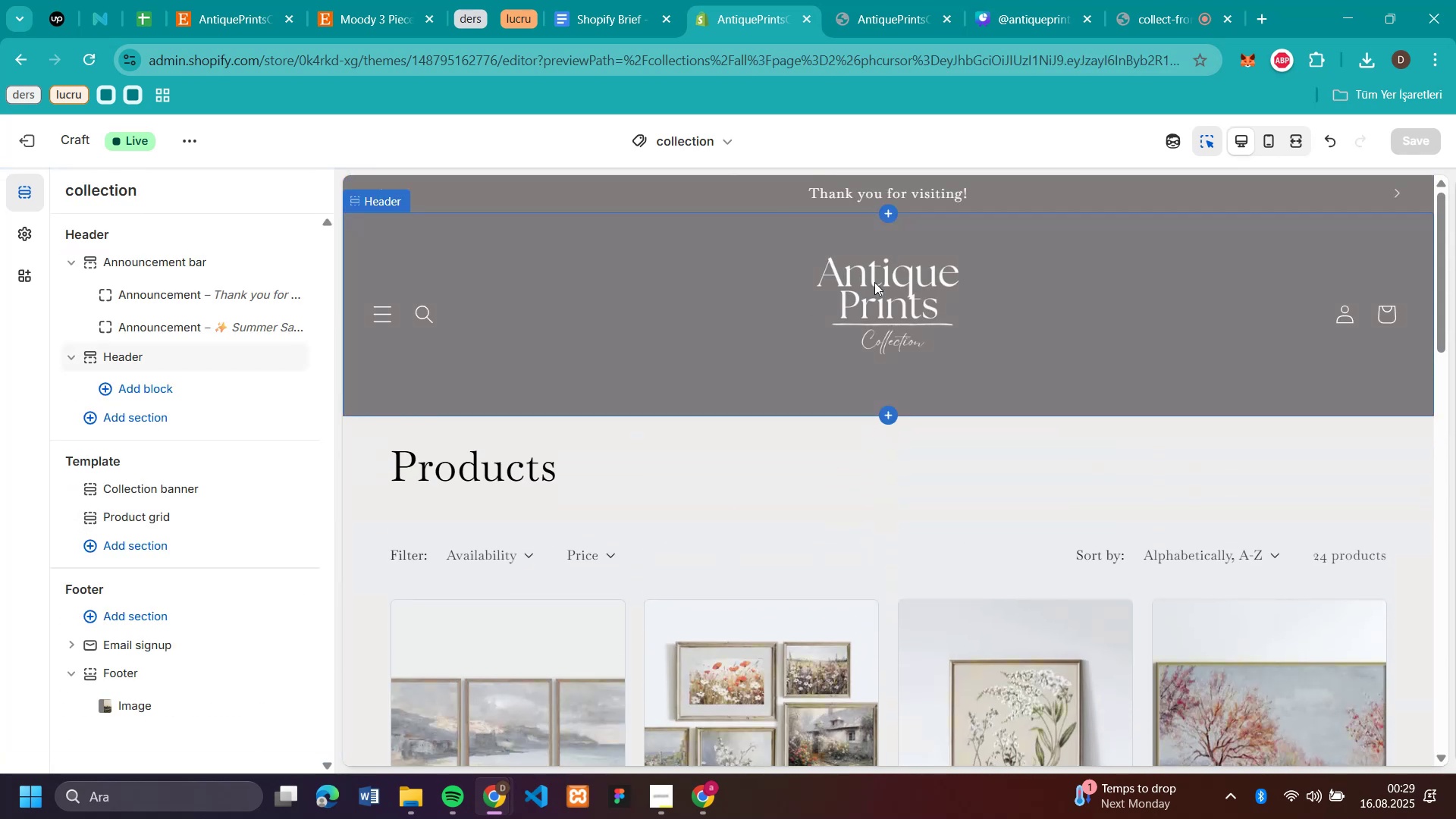 